 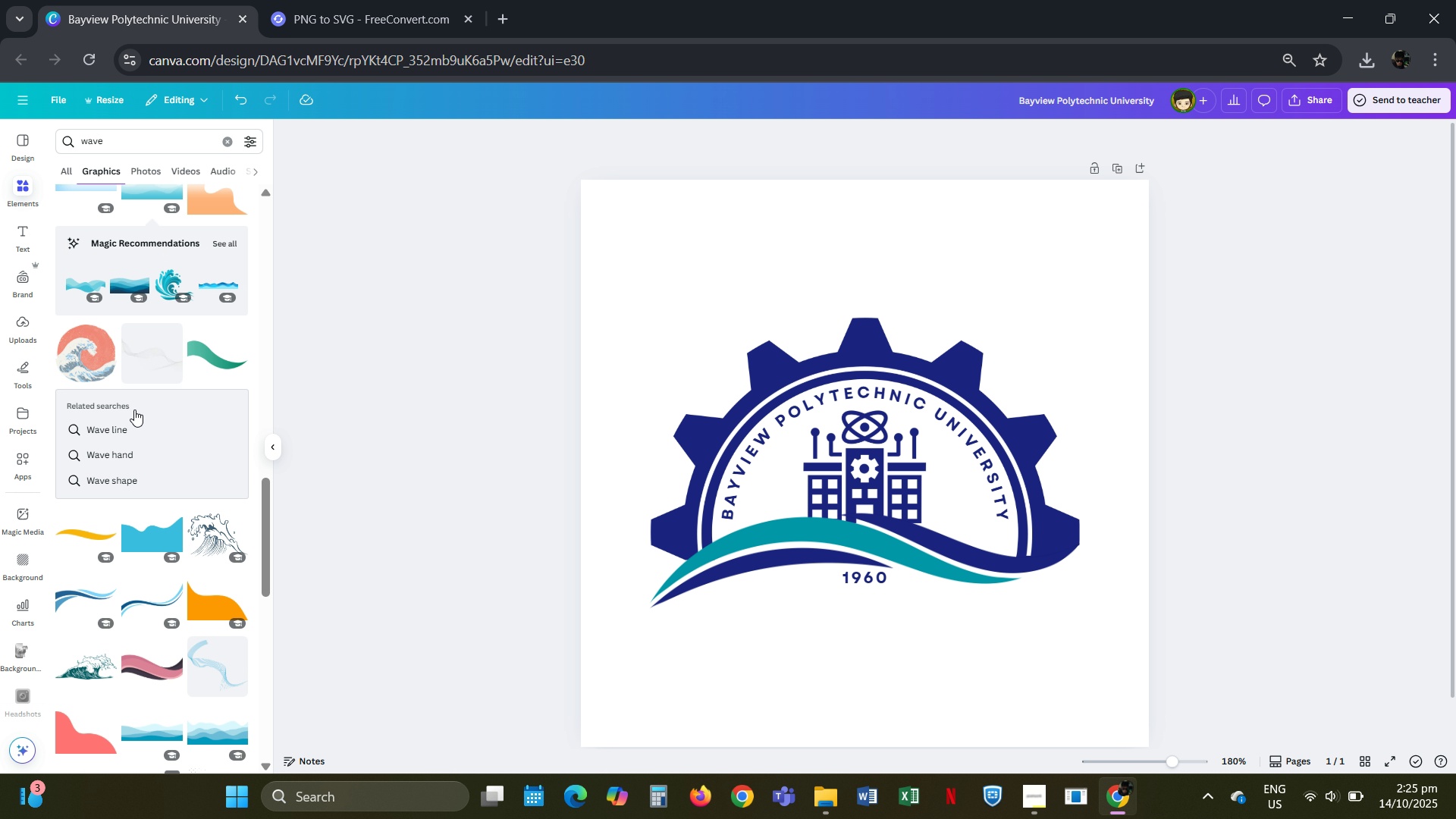 
left_click([214, 256])
 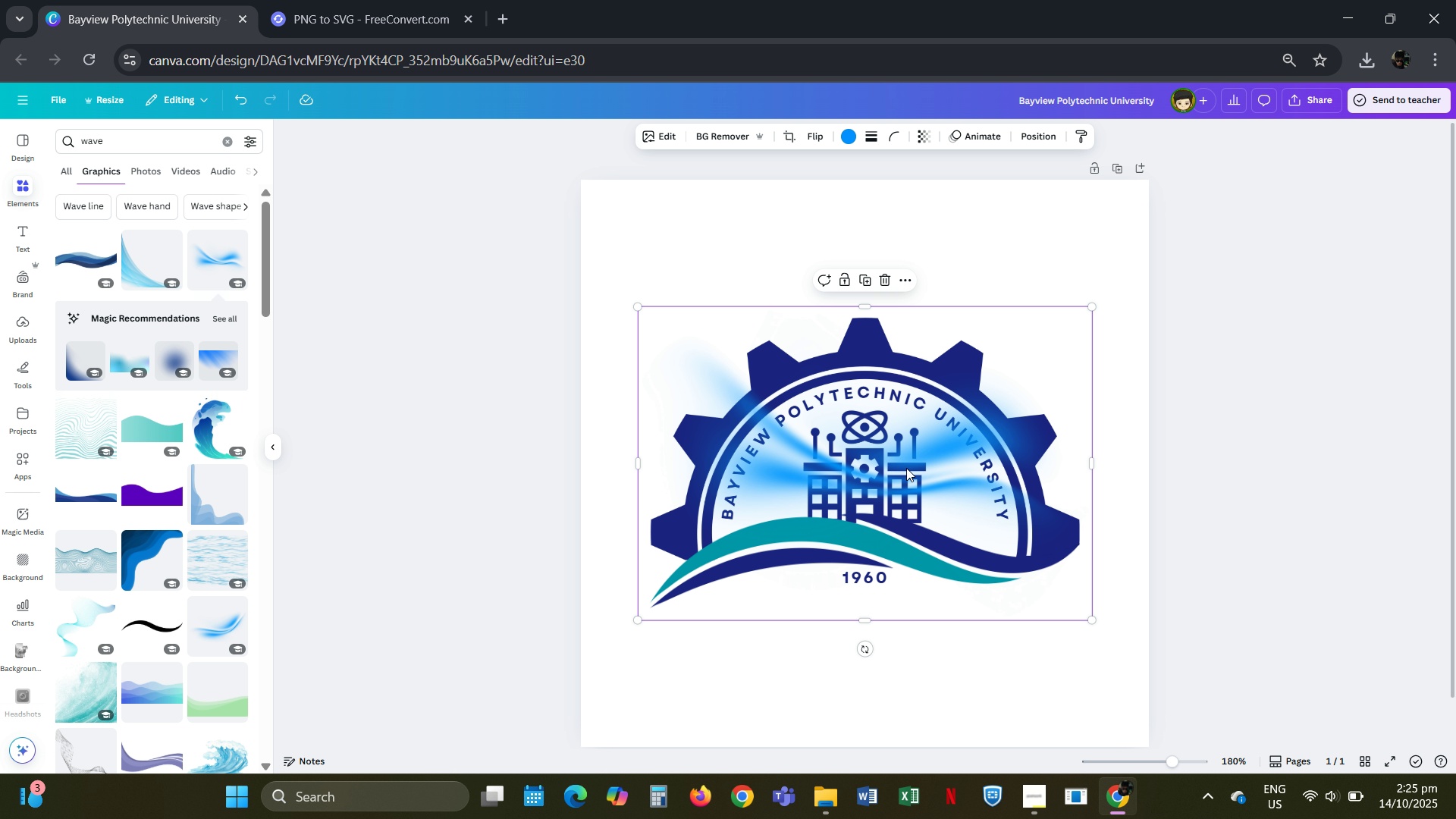 
left_click_drag(start_coordinate=[877, 315], to_coordinate=[883, 300])
 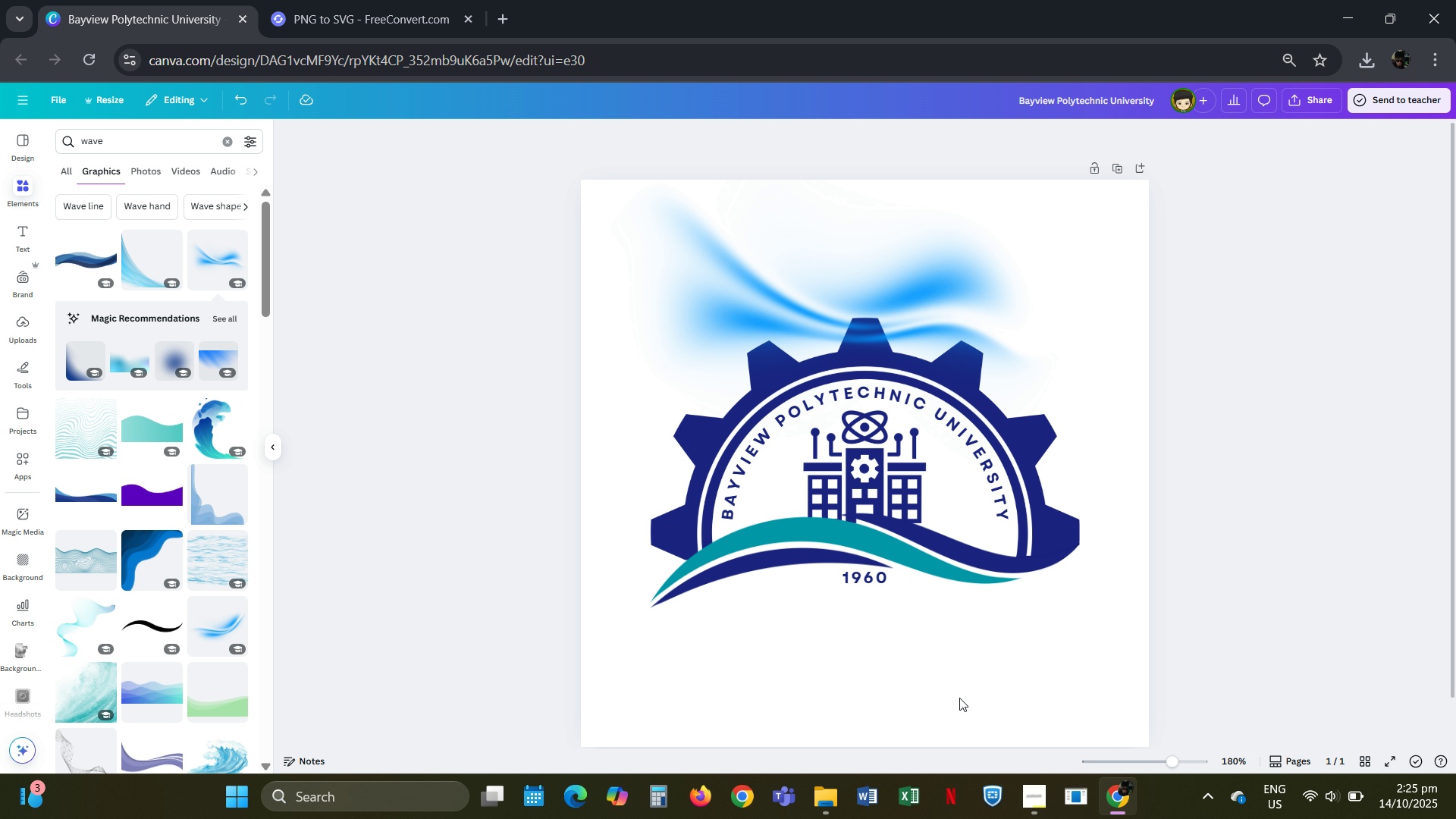 
left_click([774, 290])
 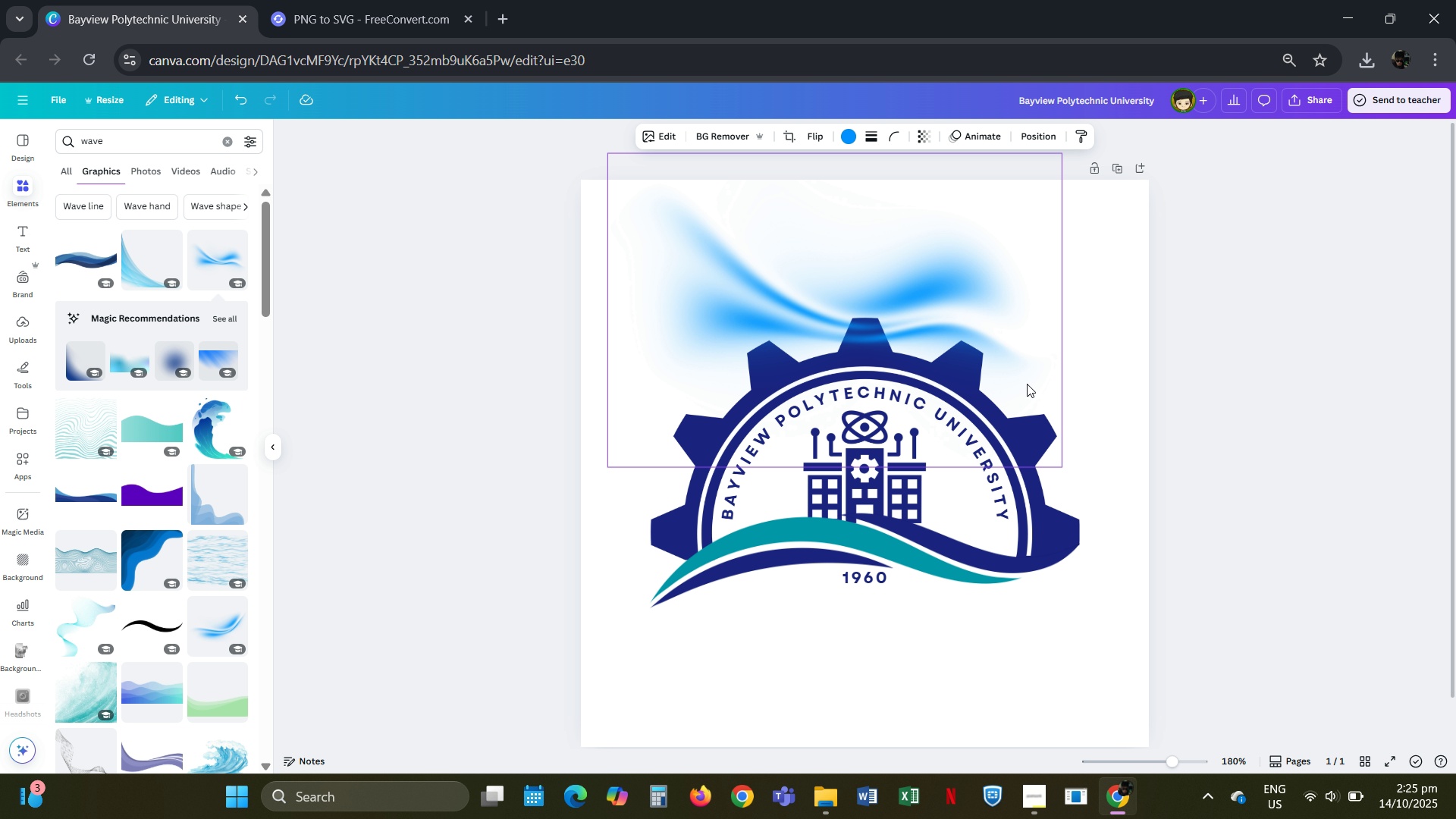 
wait(5.21)
 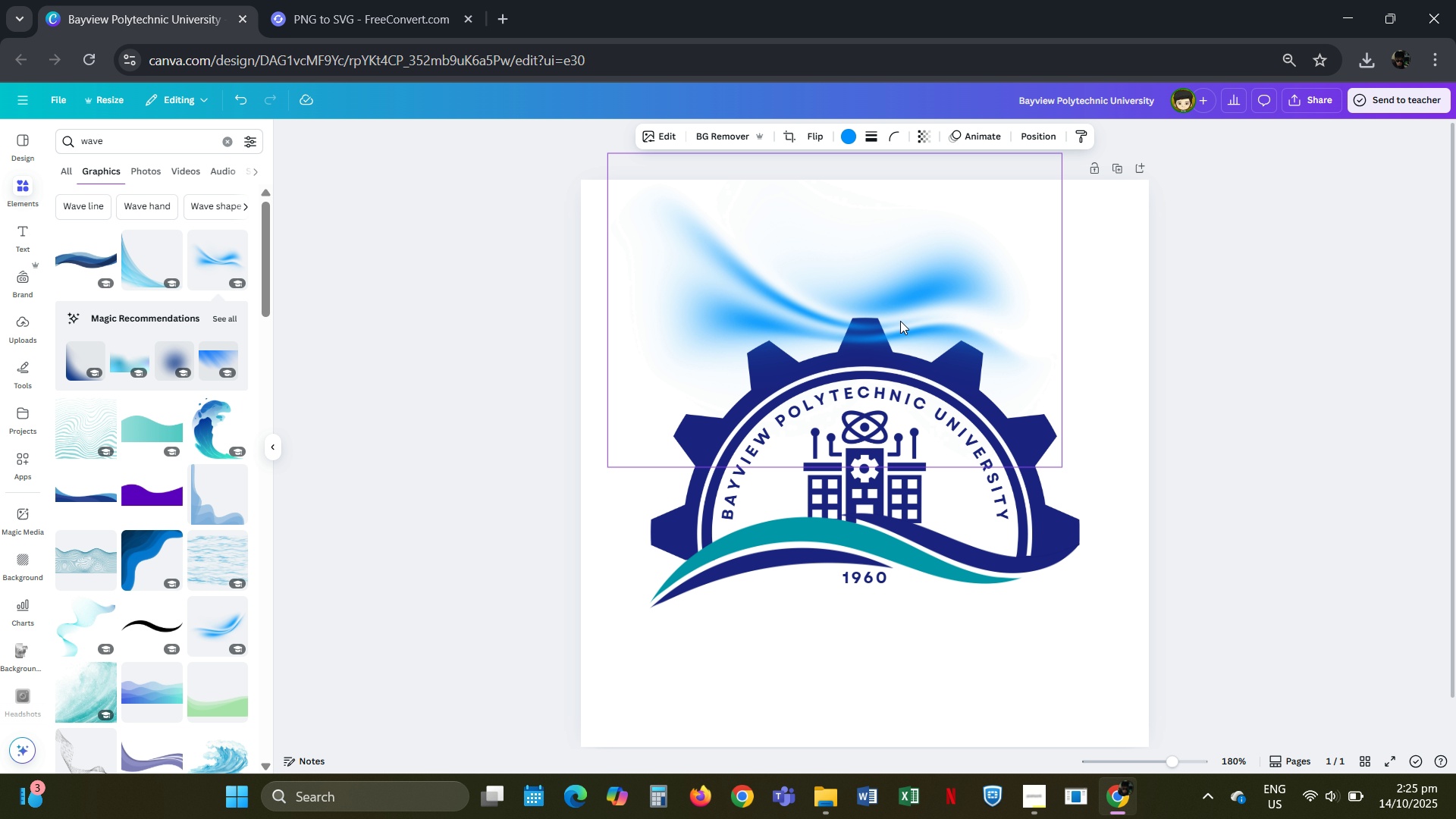 
left_click([876, 279])
 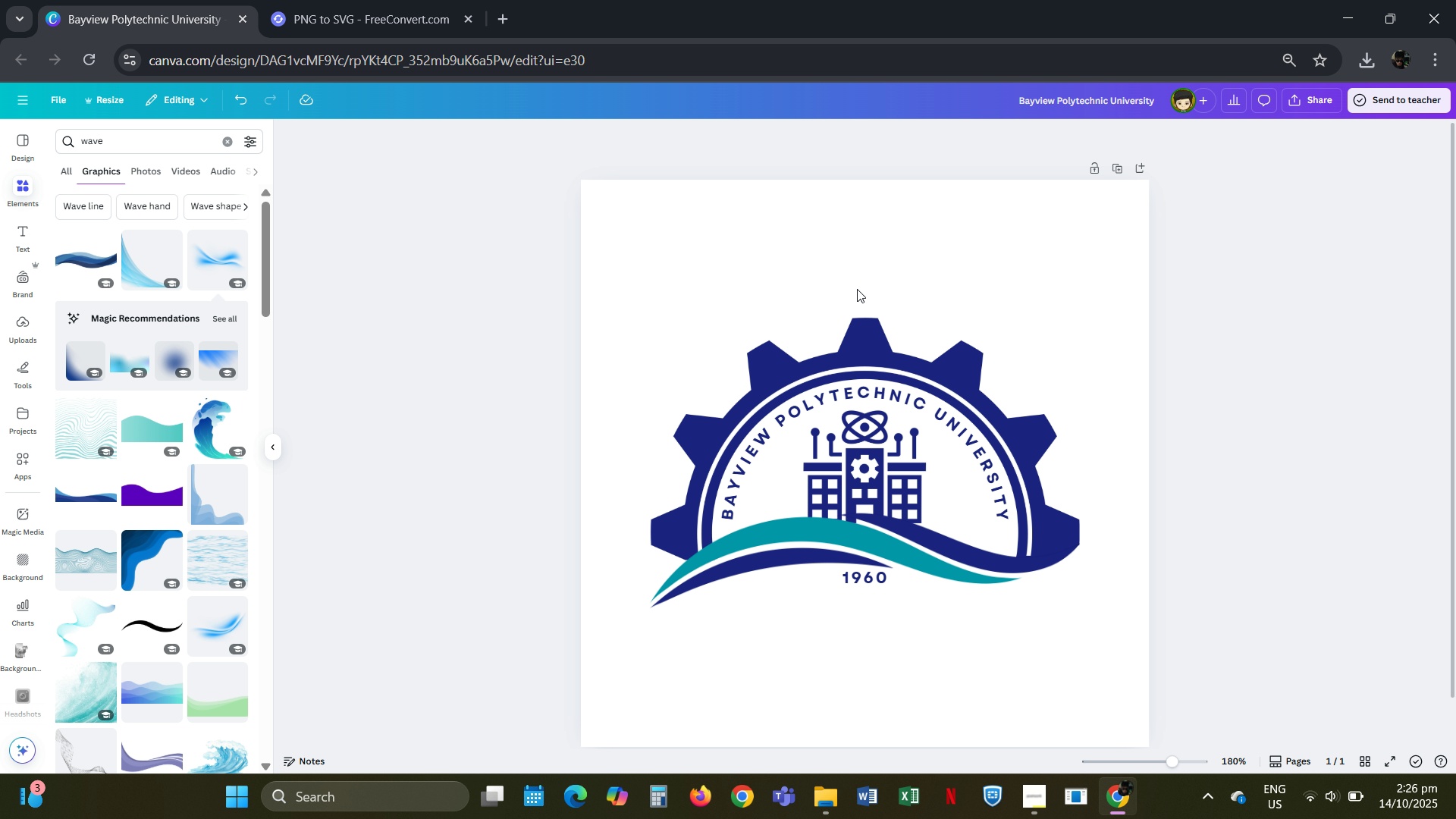 
key(Delete)
 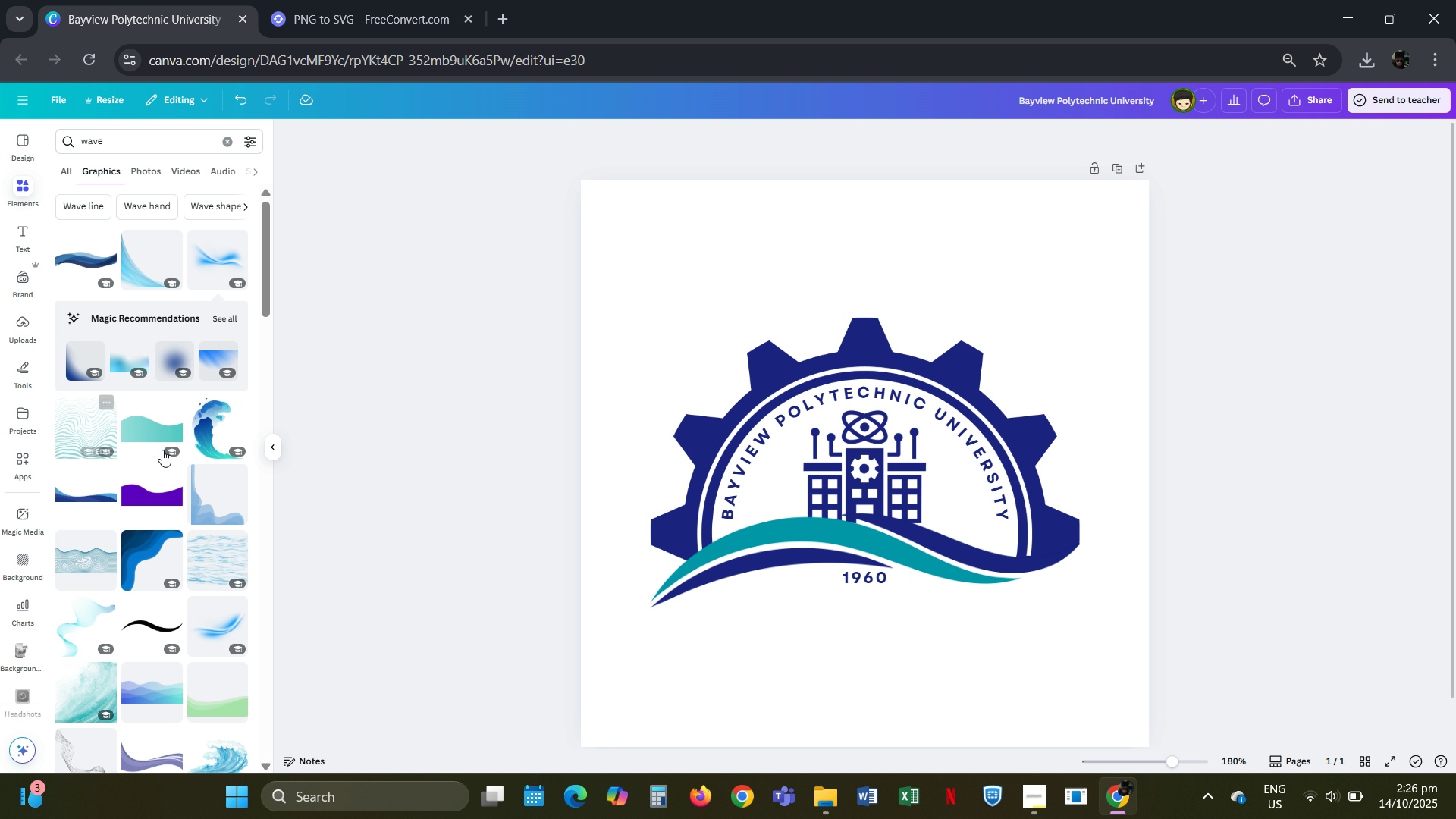 
left_click([215, 431])
 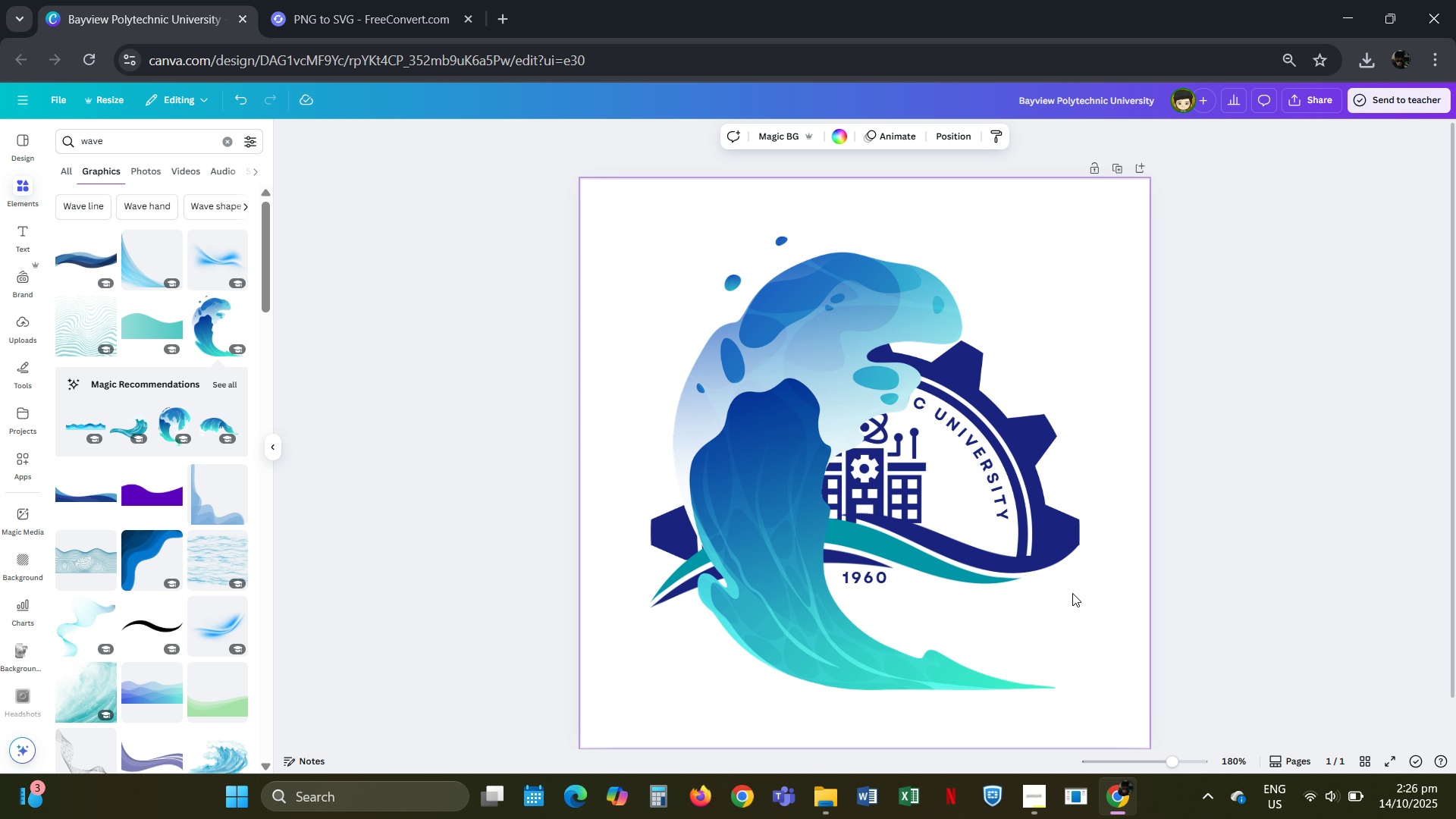 
left_click([770, 614])
 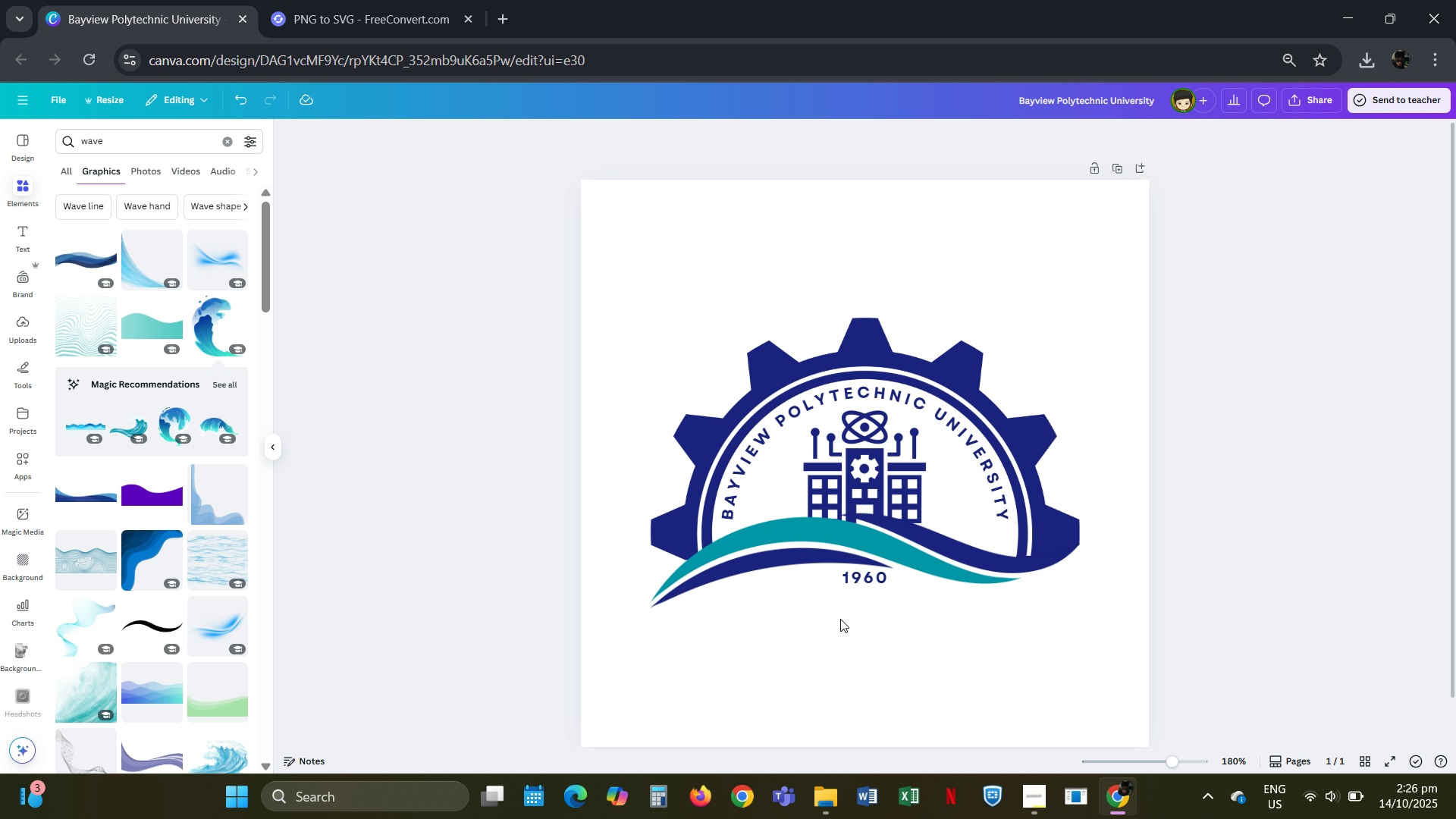 
key(Delete)
 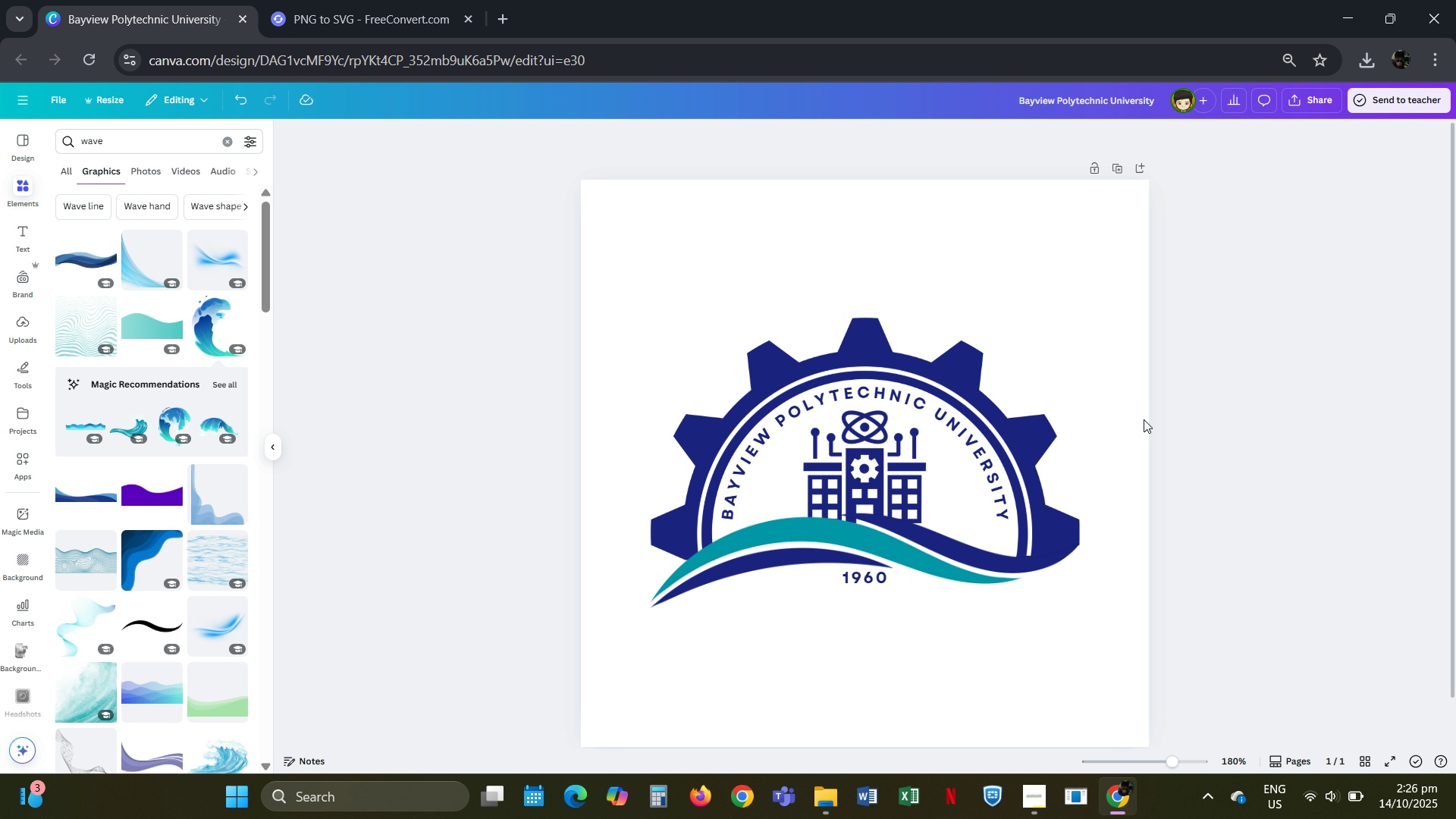 
left_click([1136, 355])
 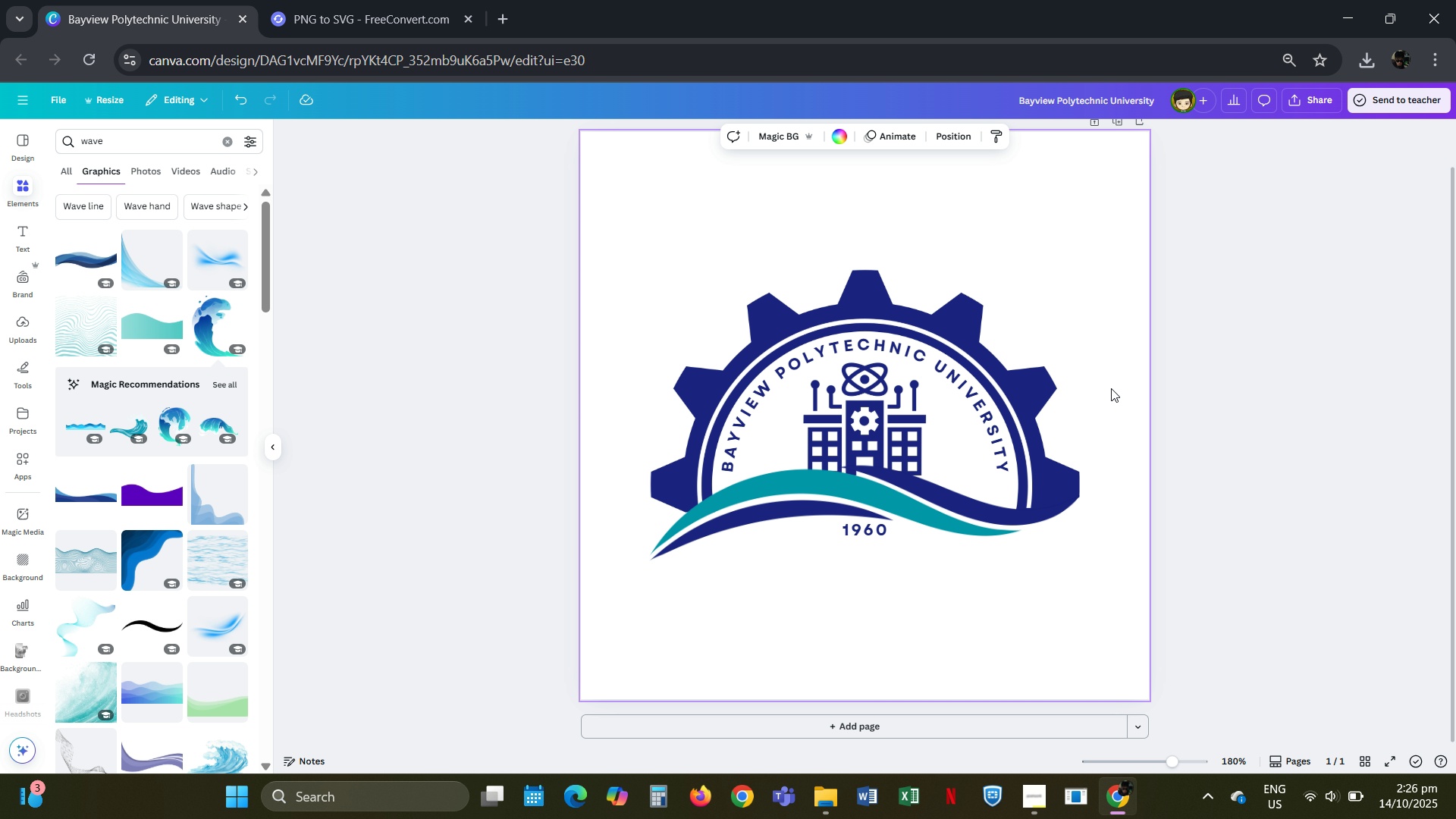 
double_click([1412, 409])
 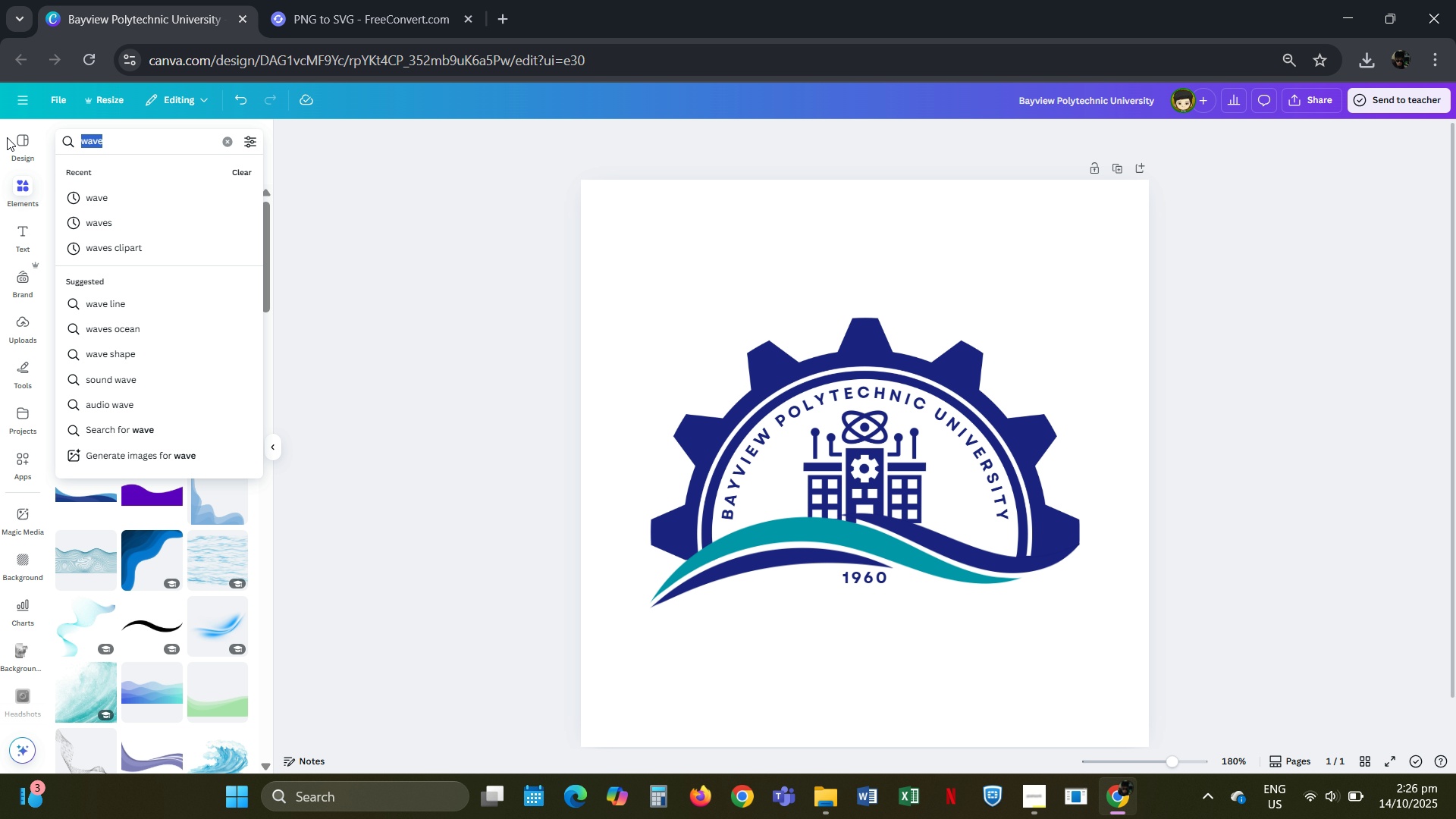 
left_click([5, 135])
 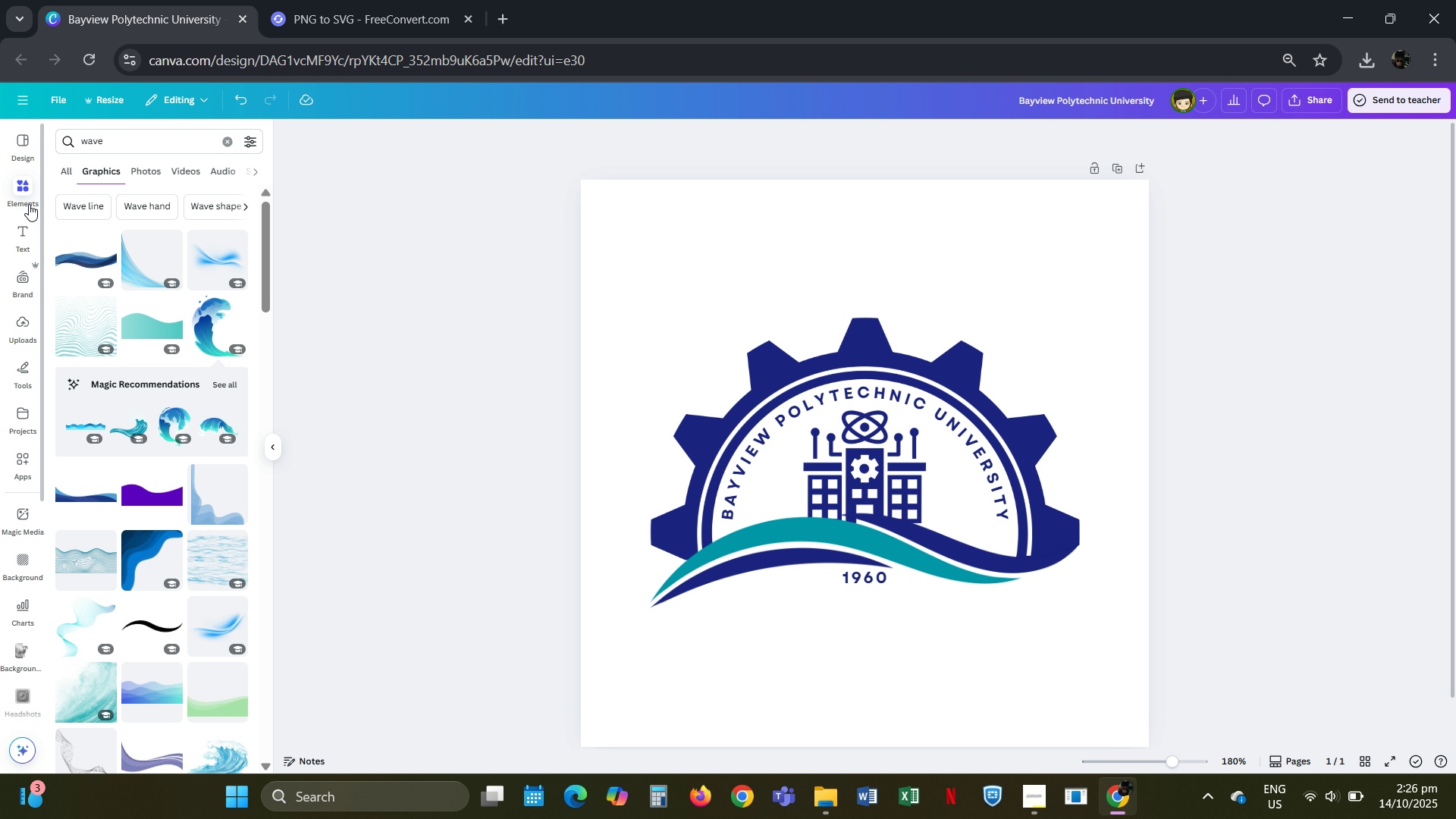 
left_click([29, 205])
 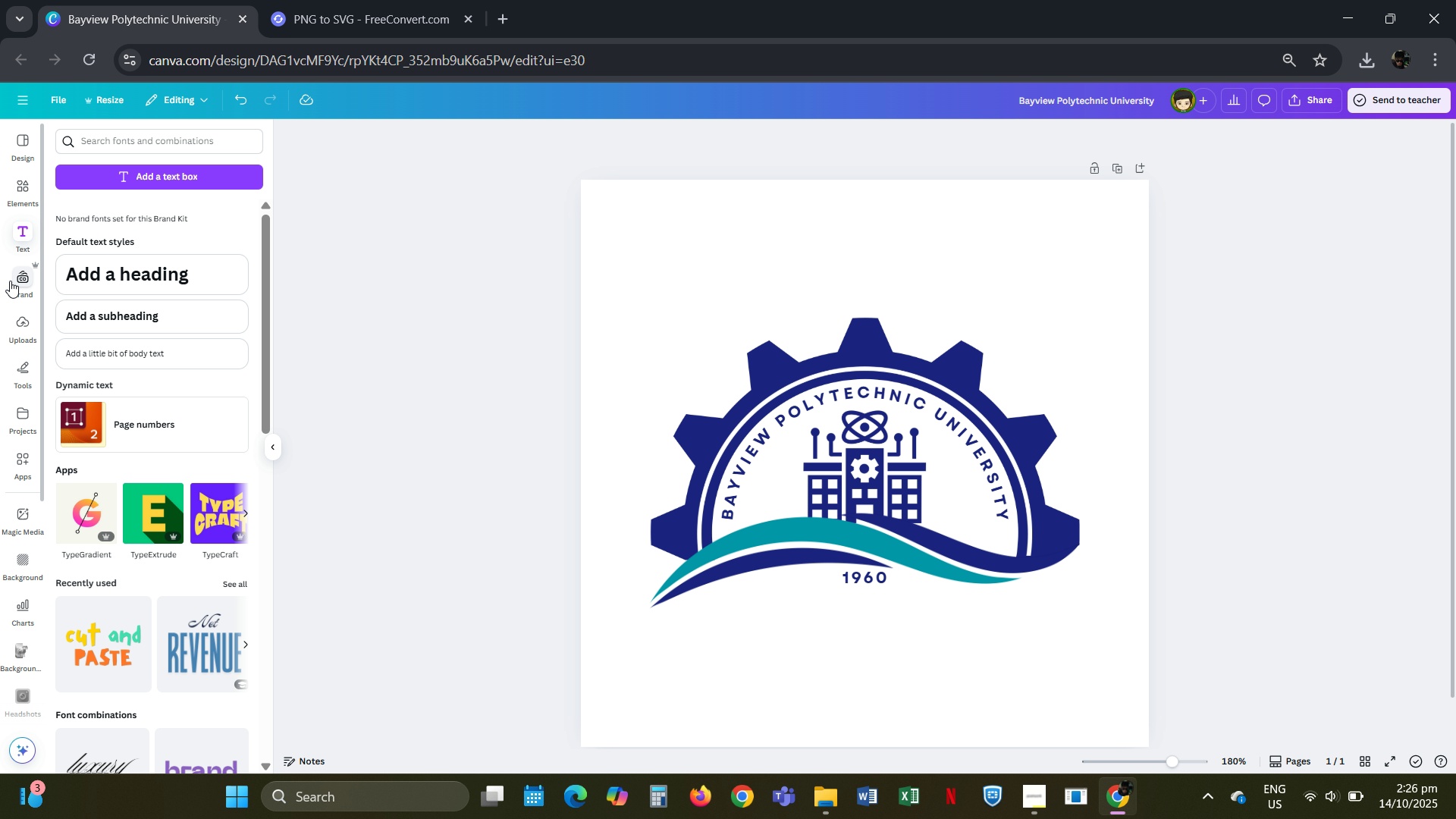 
left_click([28, 189])
 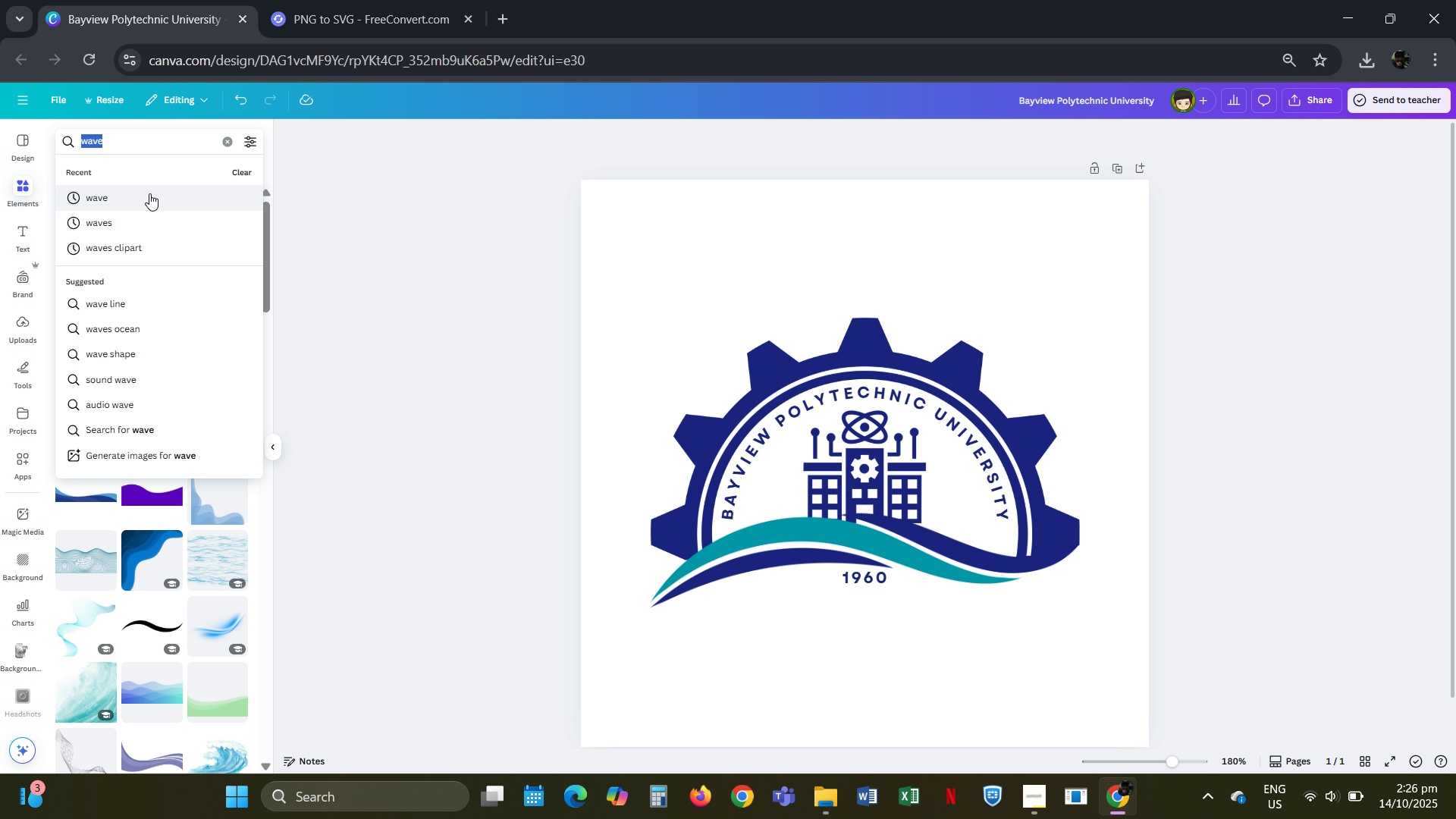 
type(gear)
 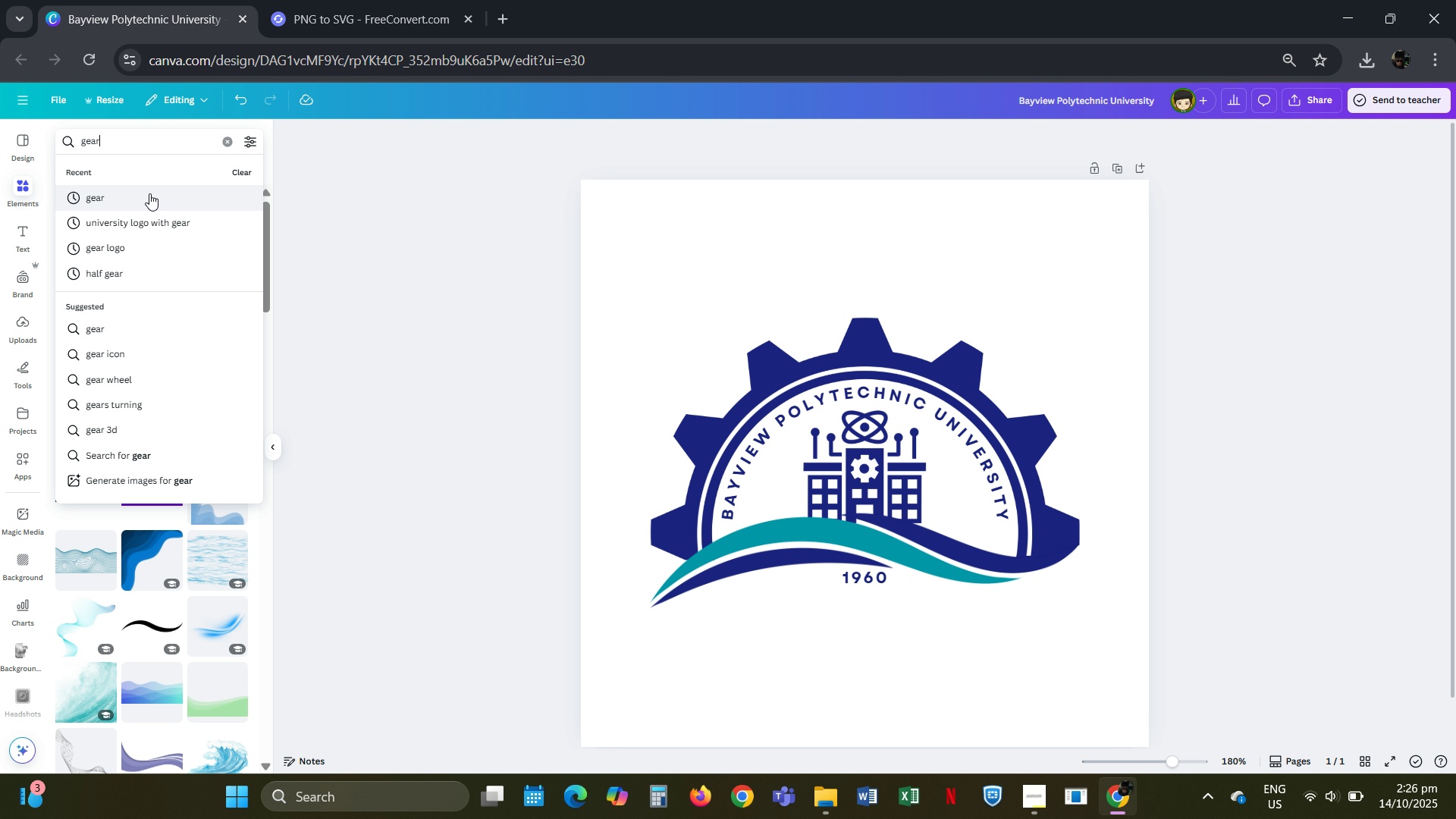 
key(Enter)
 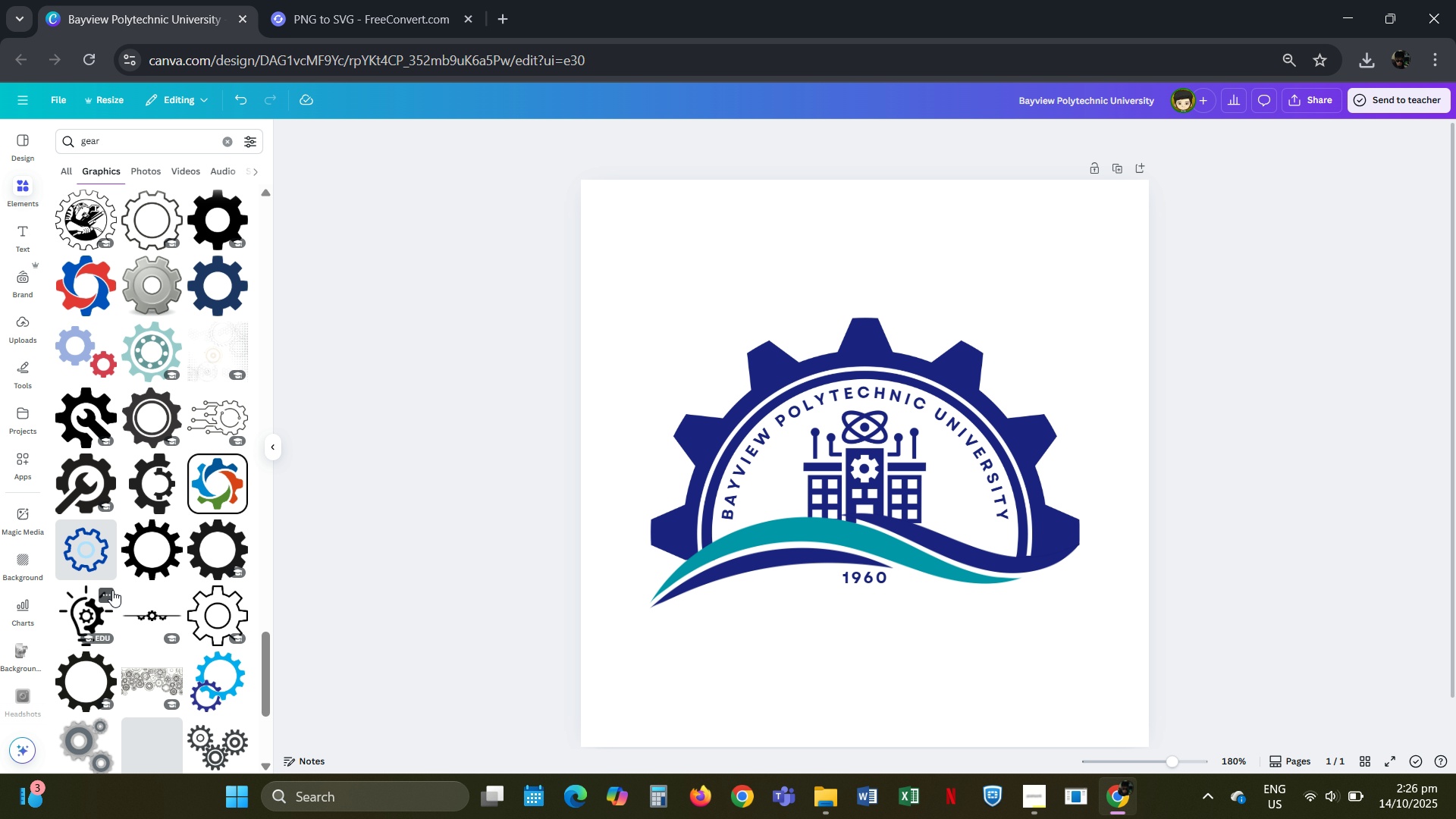 
wait(15.8)
 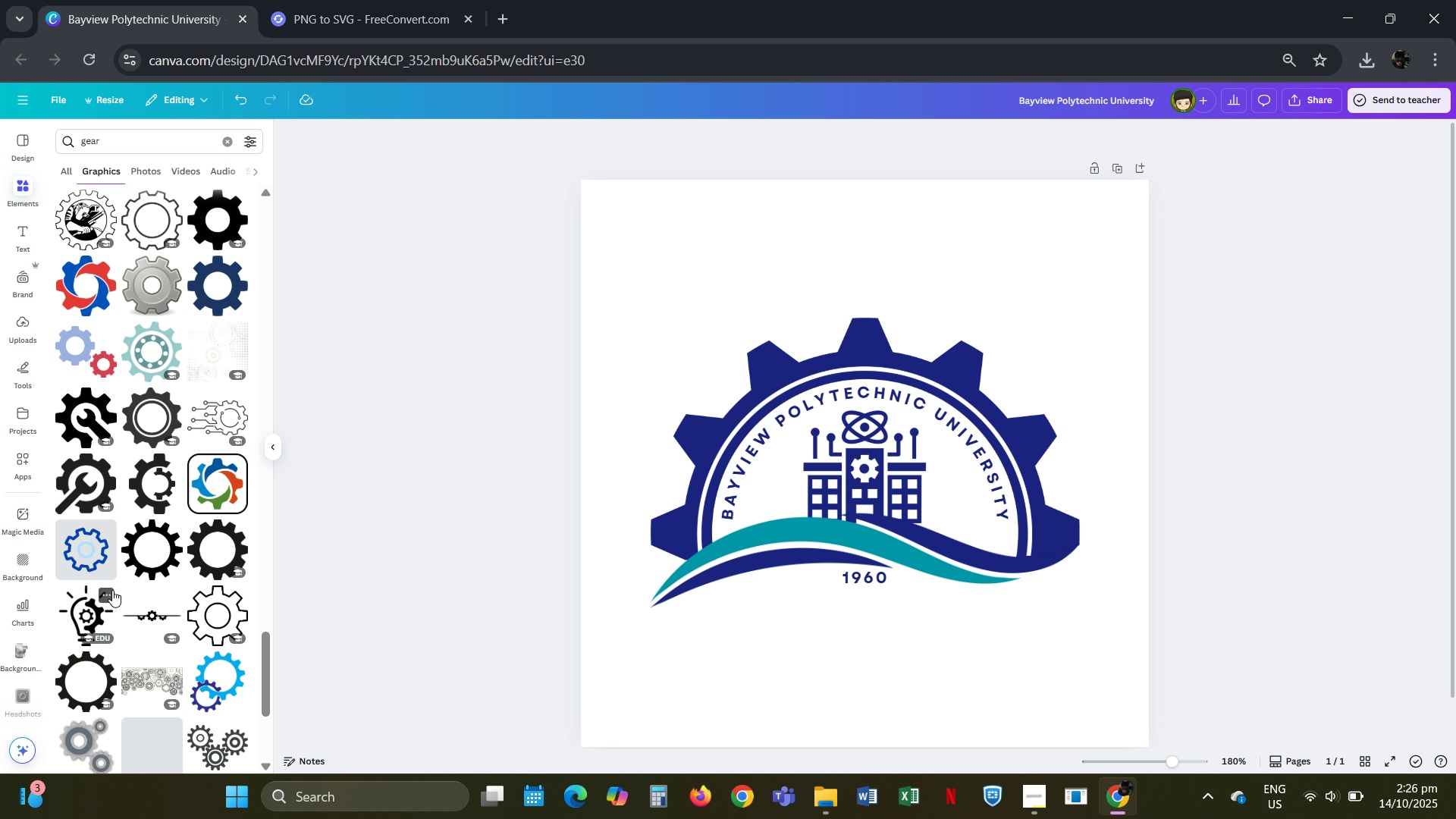 
key(Delete)
 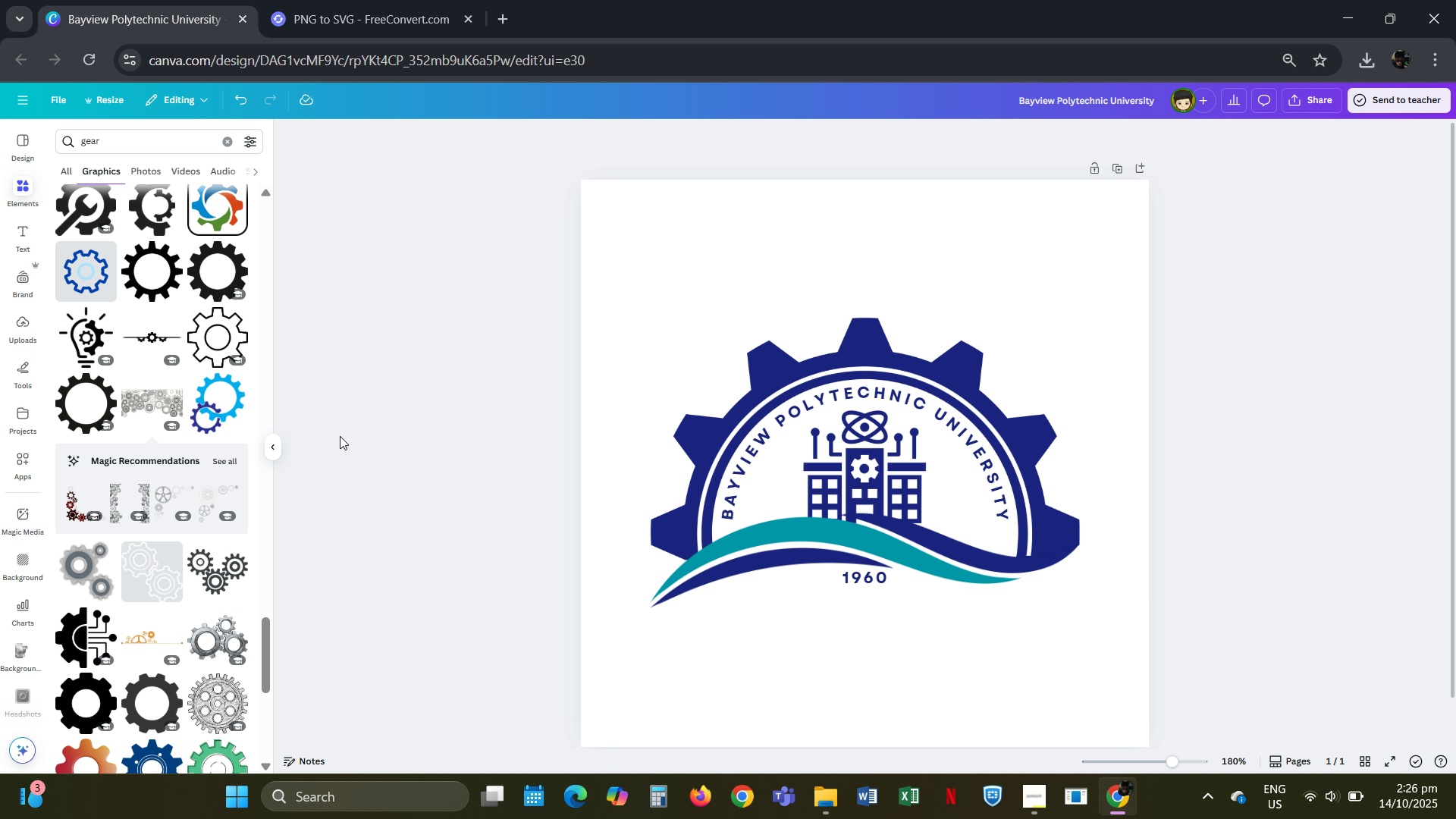 
left_click([236, 404])
 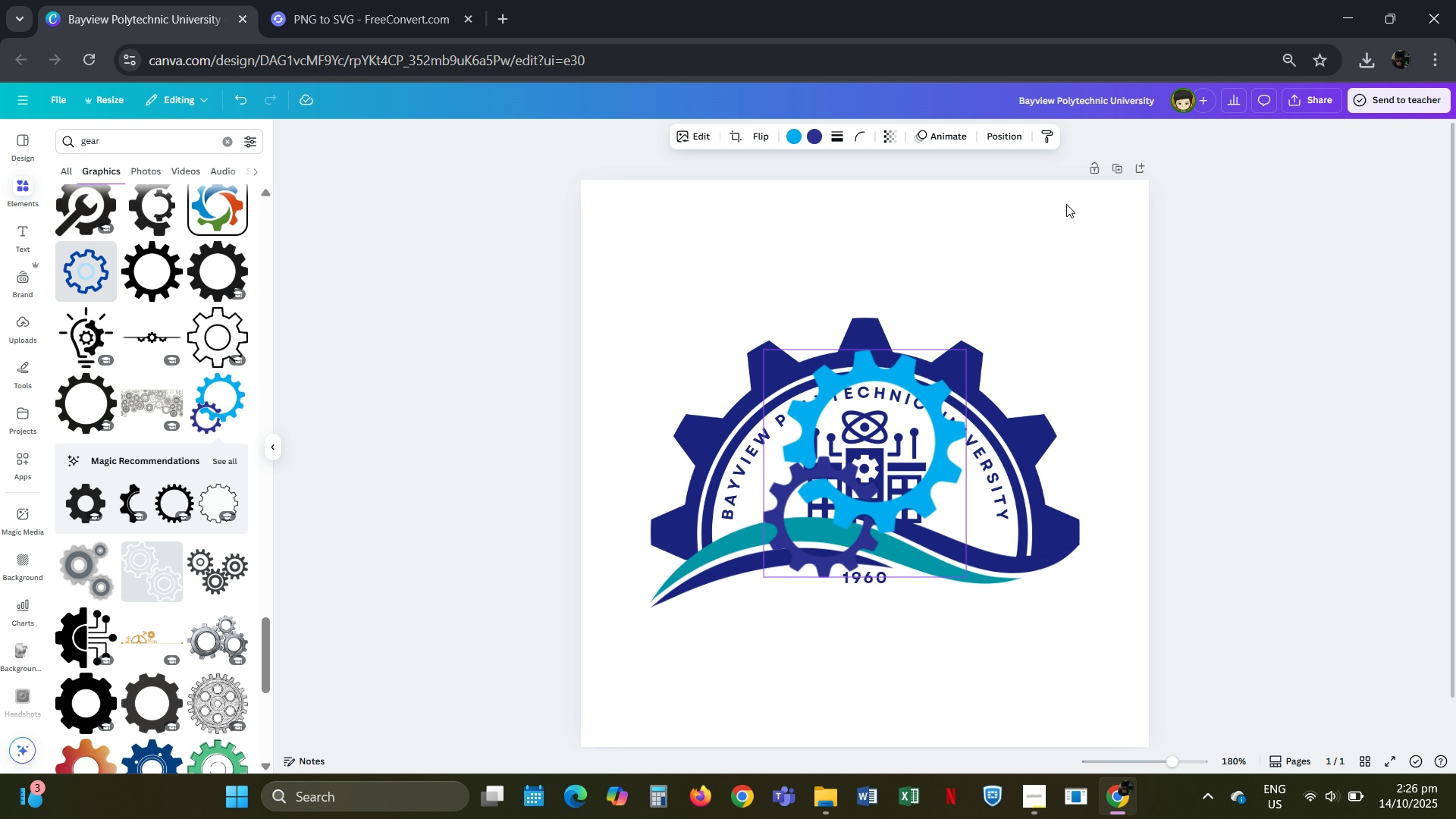 
left_click([868, 482])
 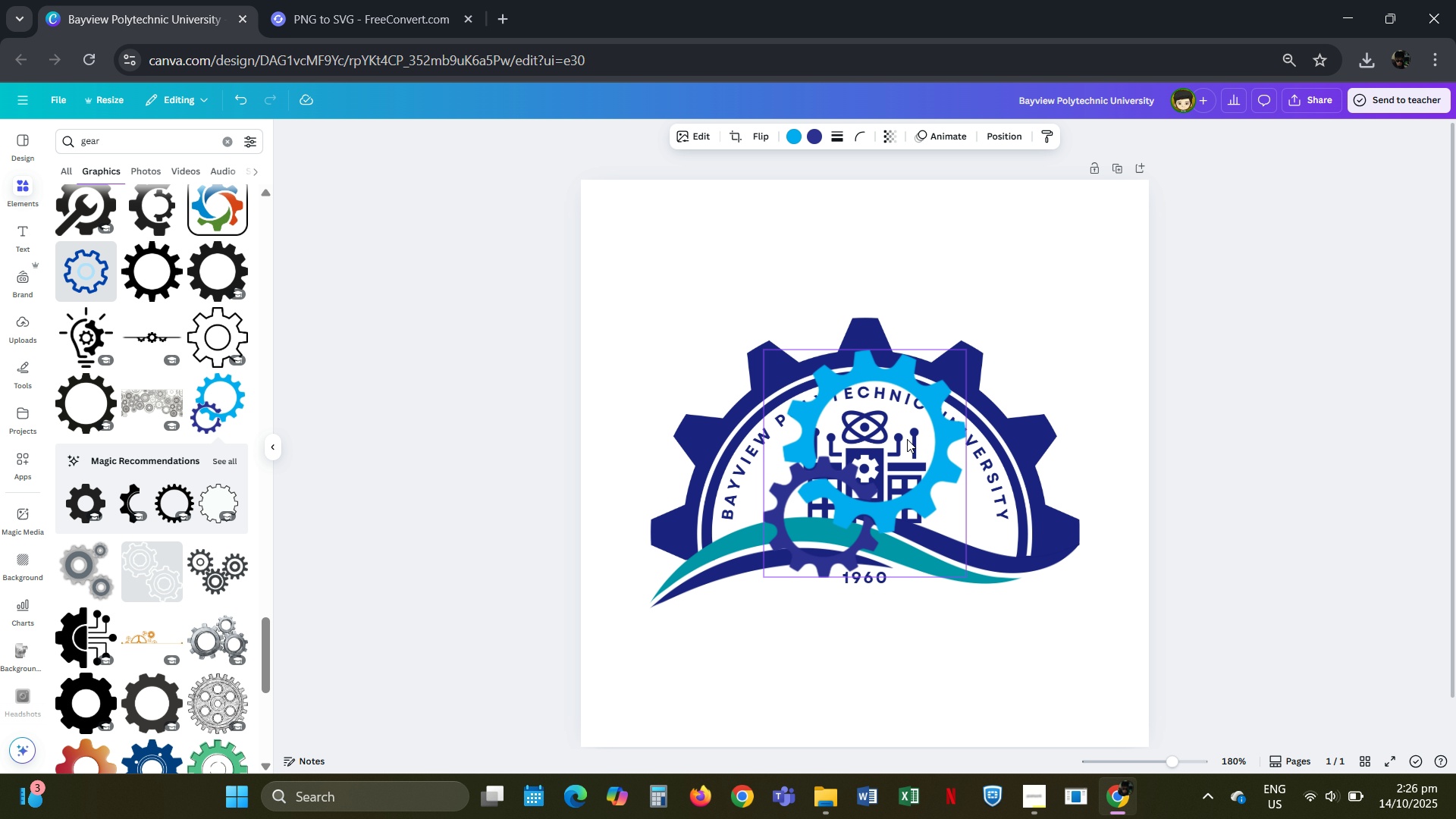 
key(Delete)
 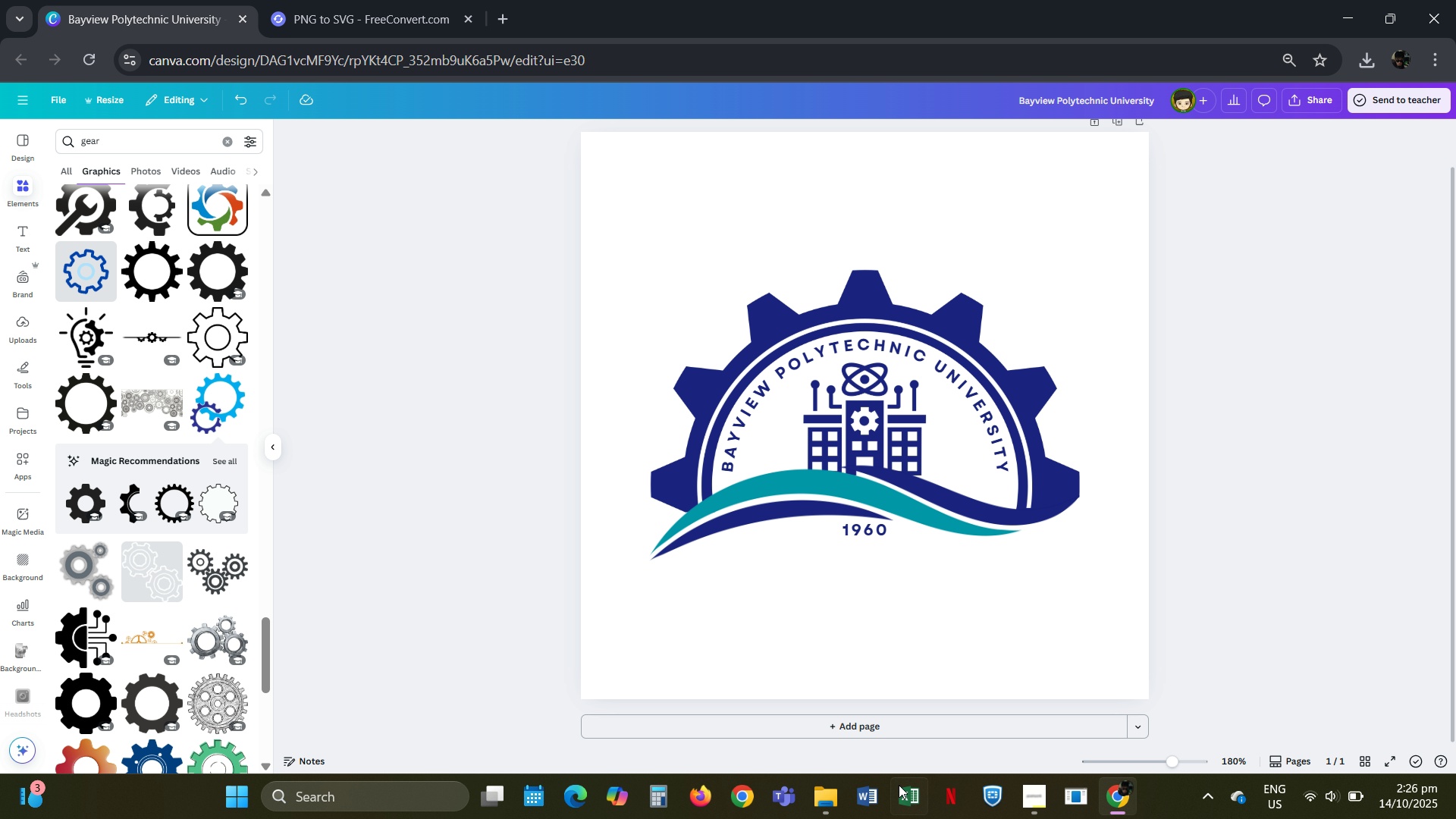 
left_click([860, 726])
 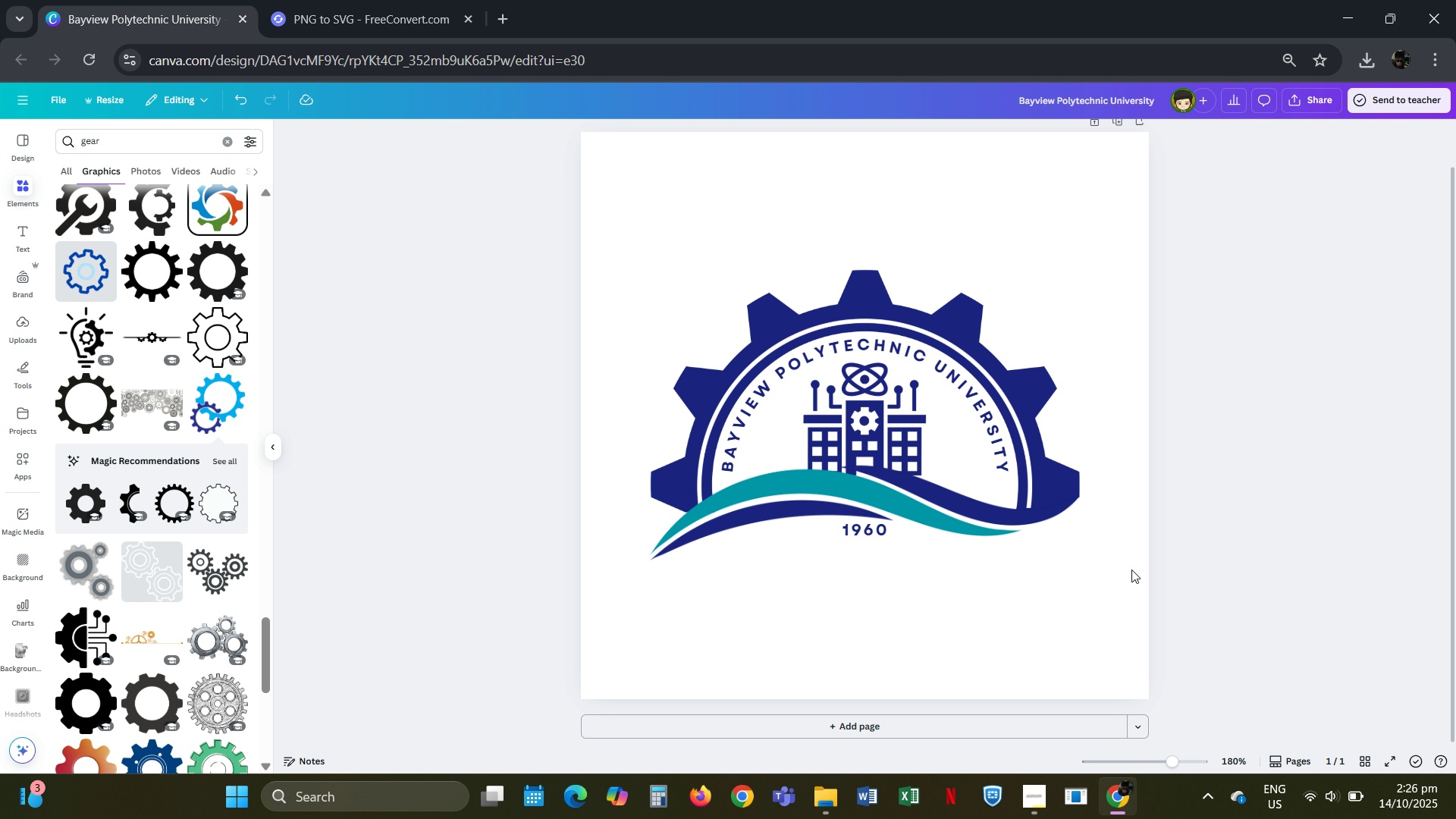 
left_click([927, 734])
 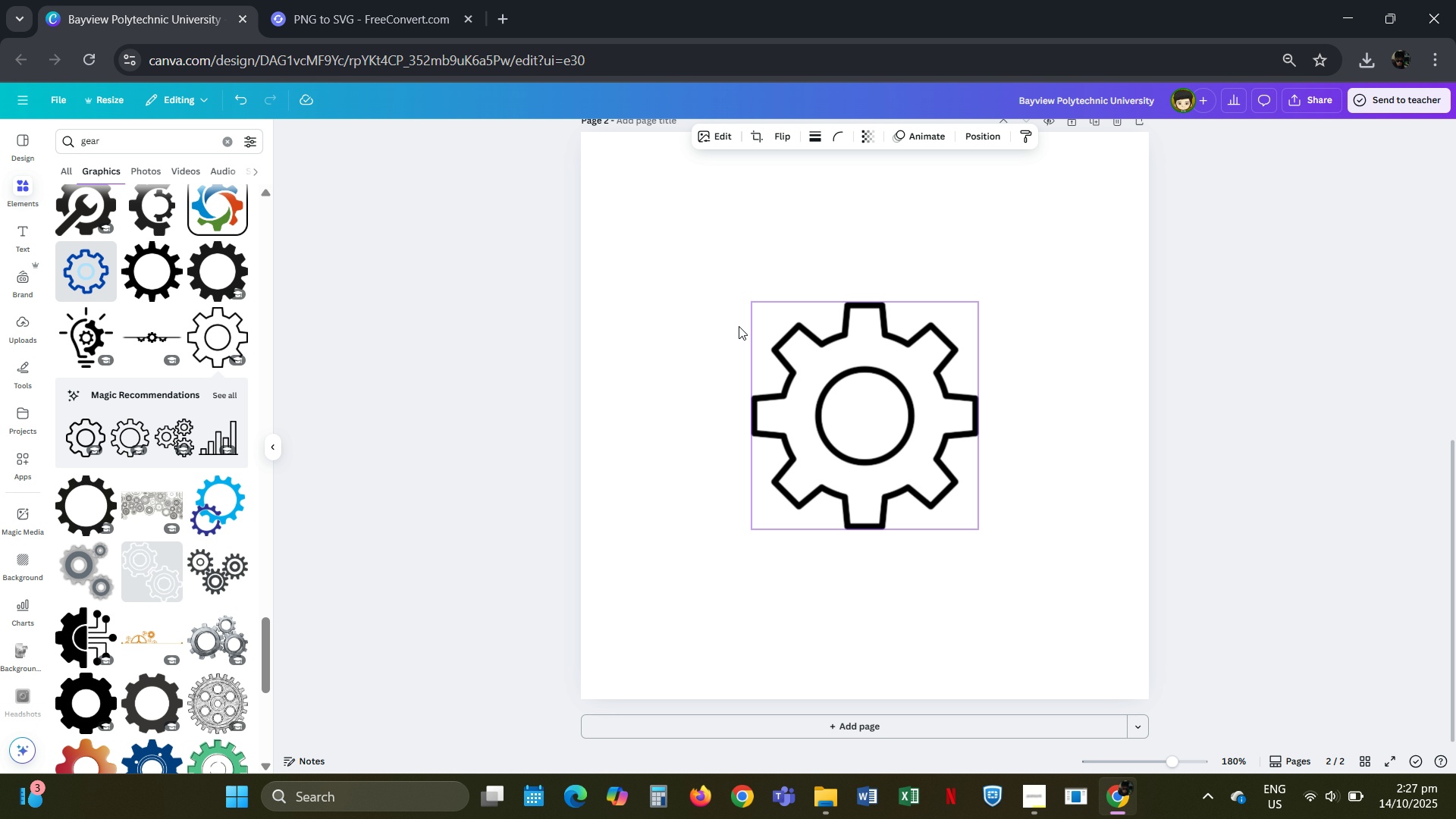 
double_click([809, 382])
 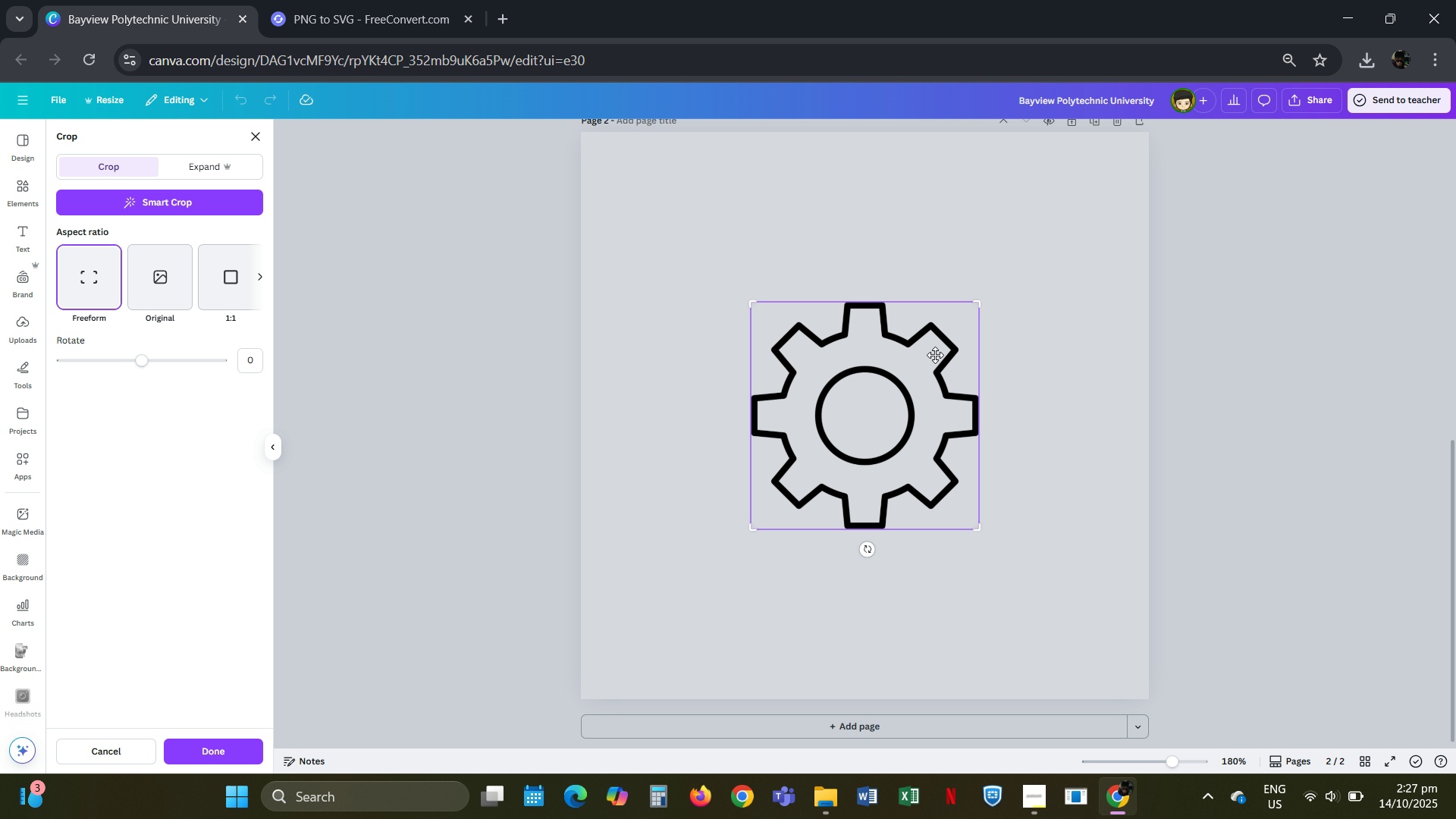 
left_click([1073, 350])
 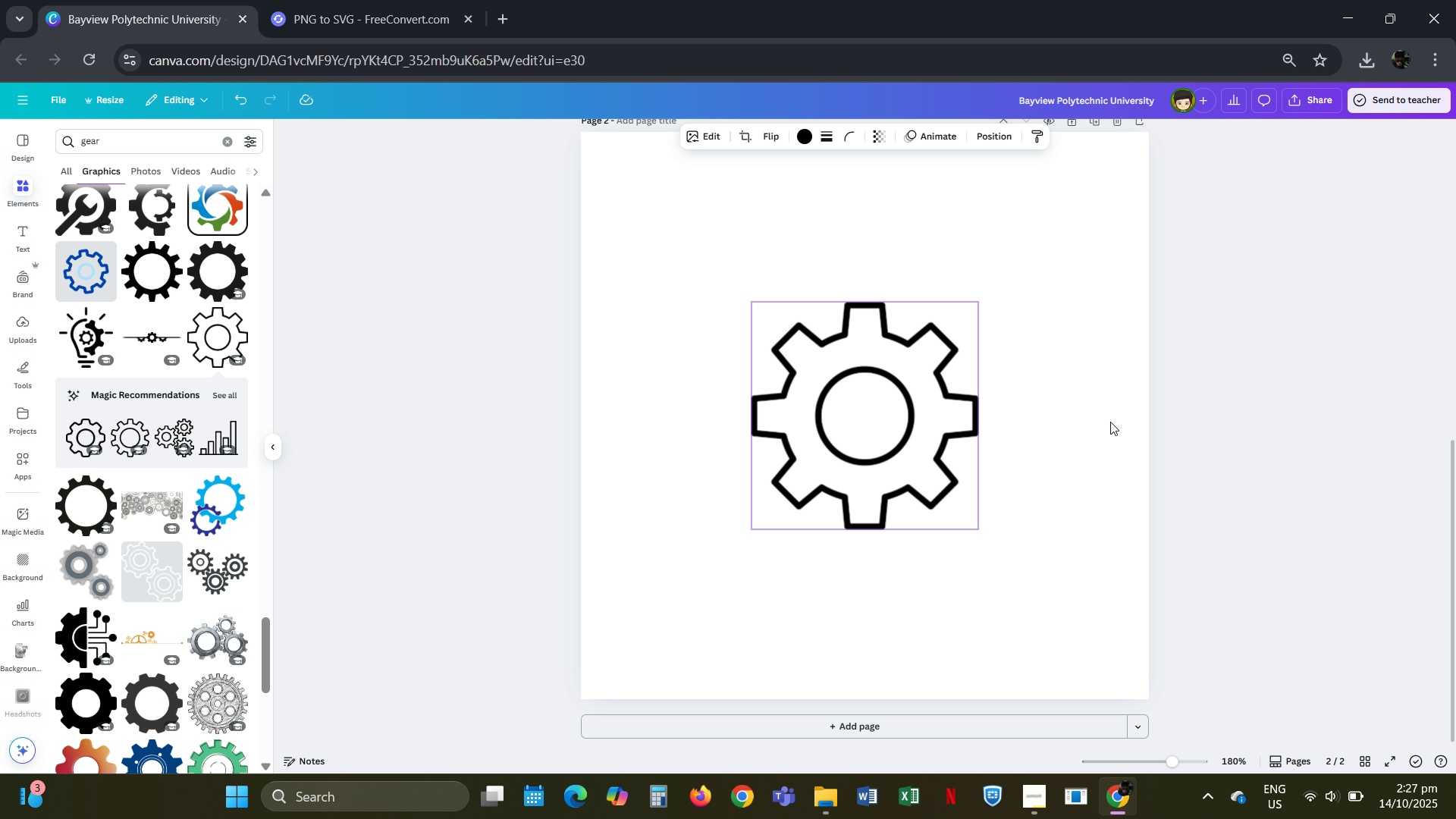 
key(Control+ControlLeft)
 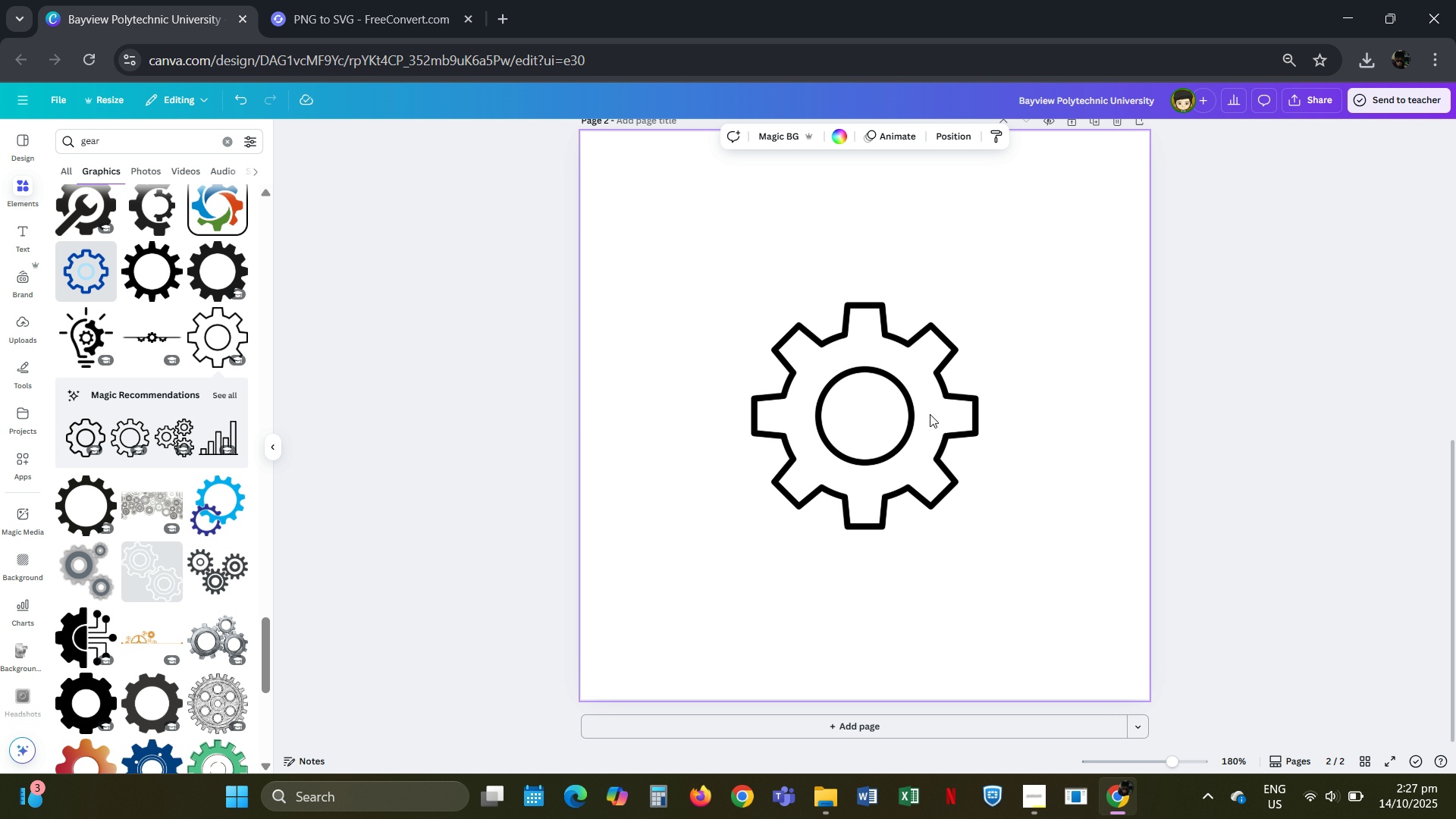 
hold_key(key=ControlLeft, duration=0.7)
 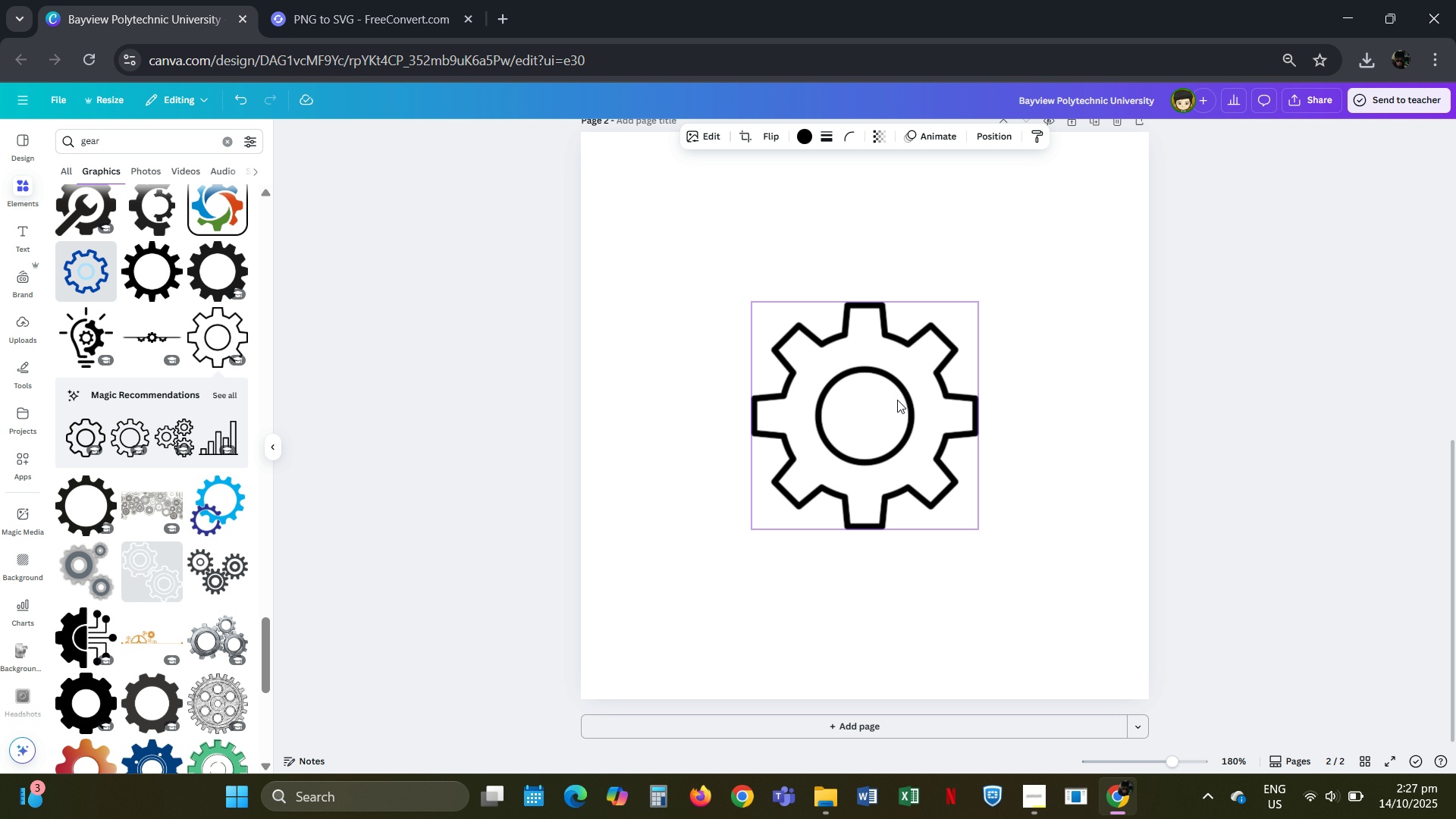 
key(Delete)
 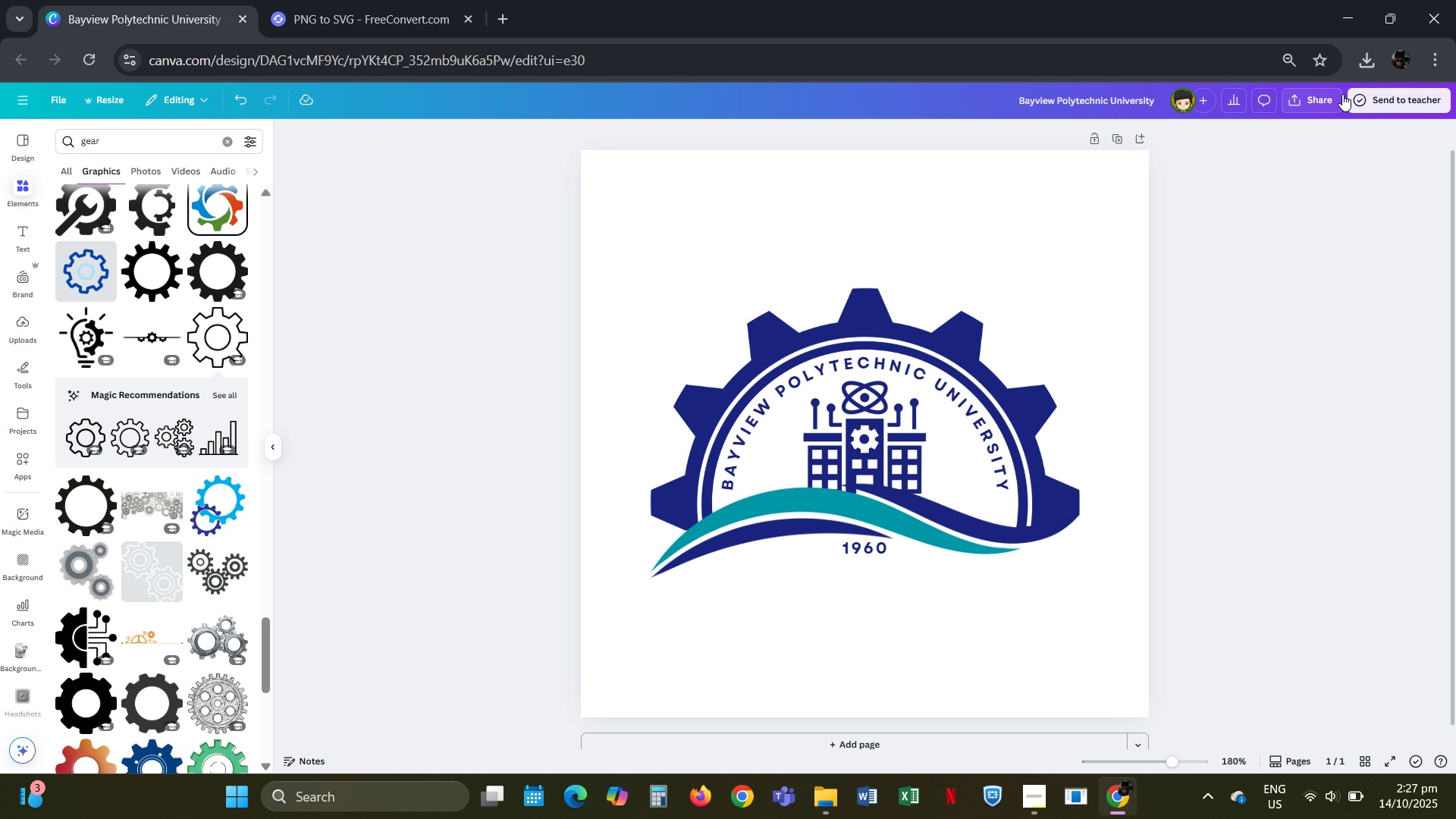 
left_click([1313, 105])
 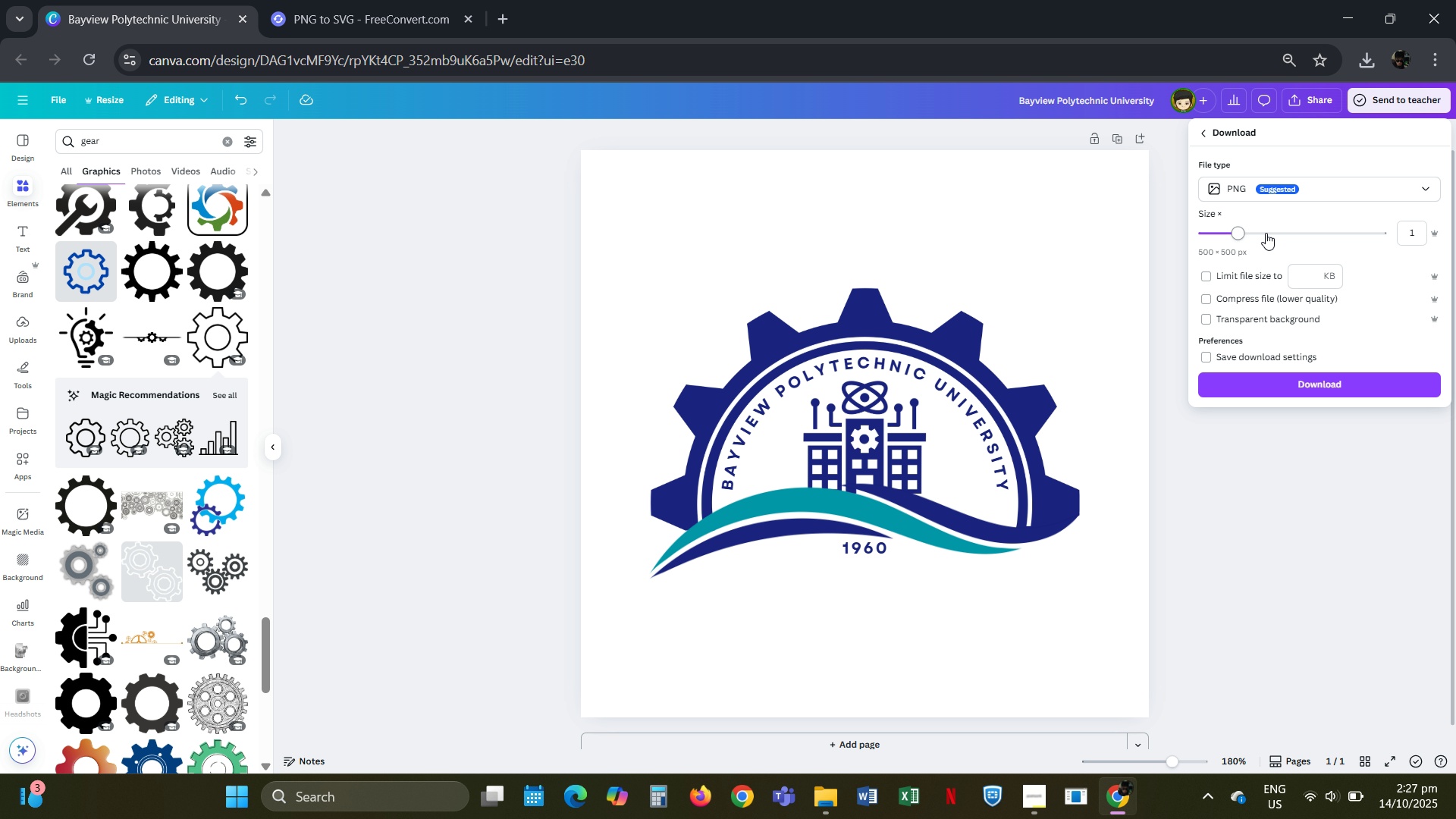 
left_click([1416, 230])
 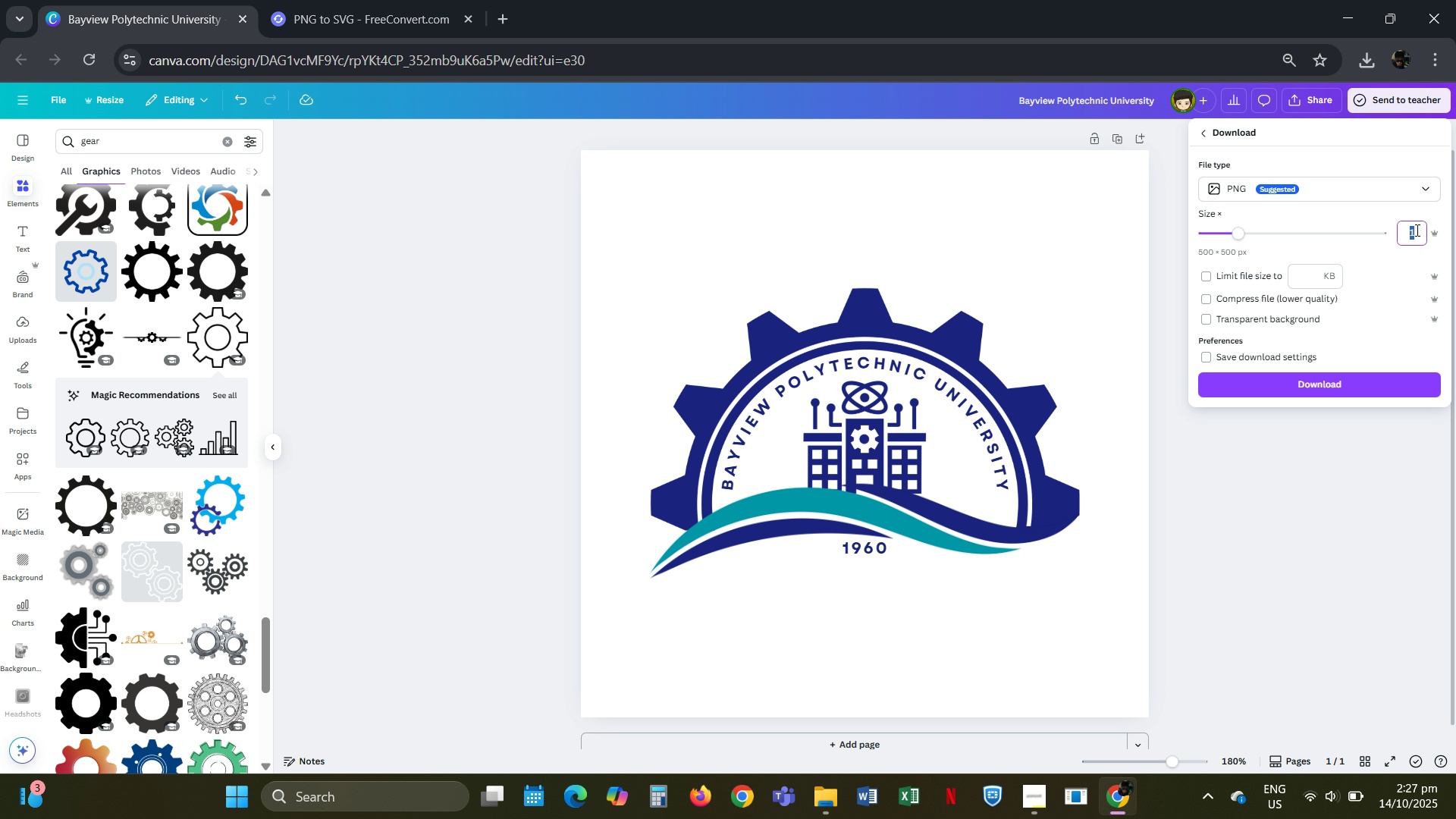 
key(Numpad2)
 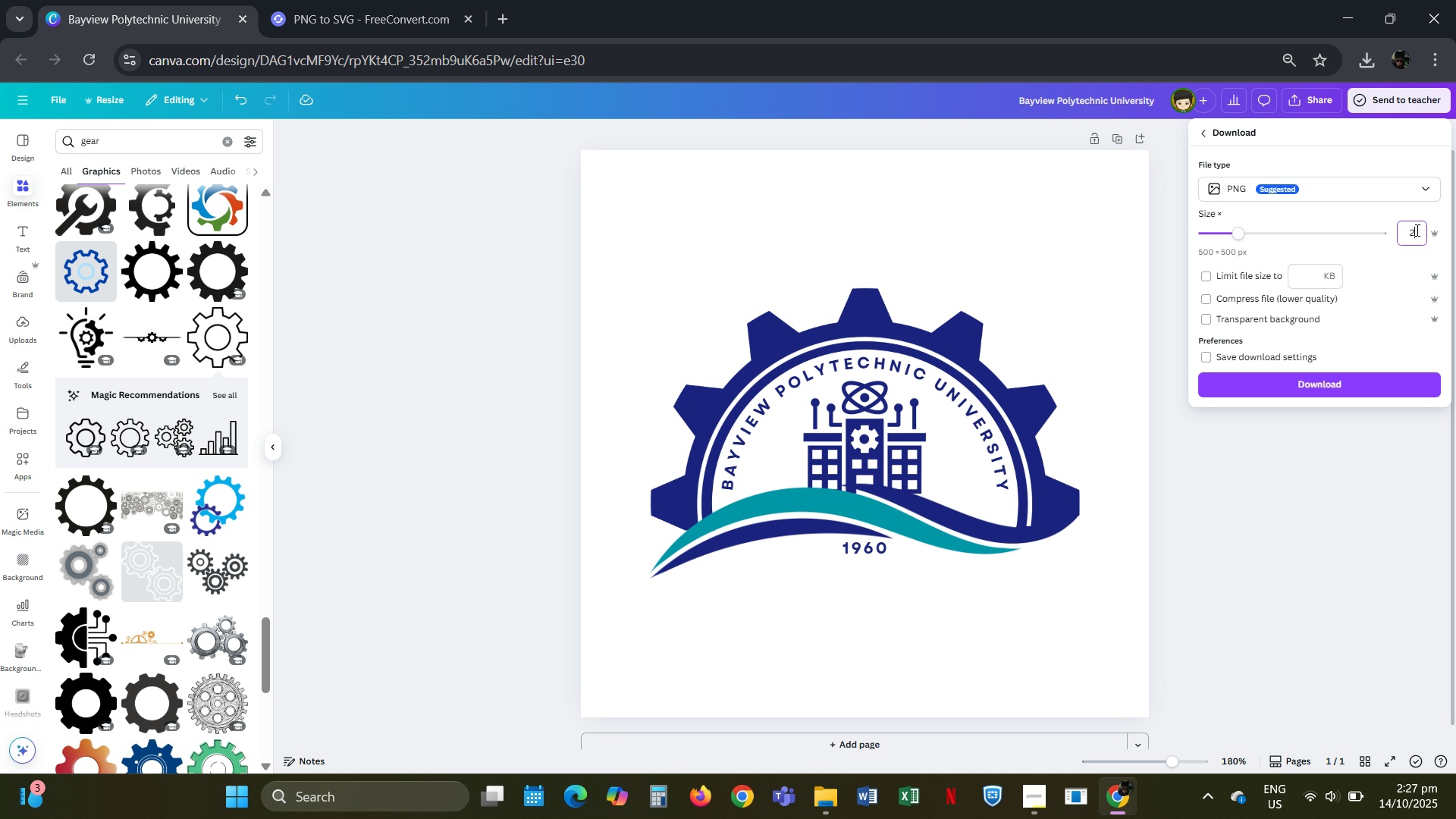 
key(NumpadEnter)
 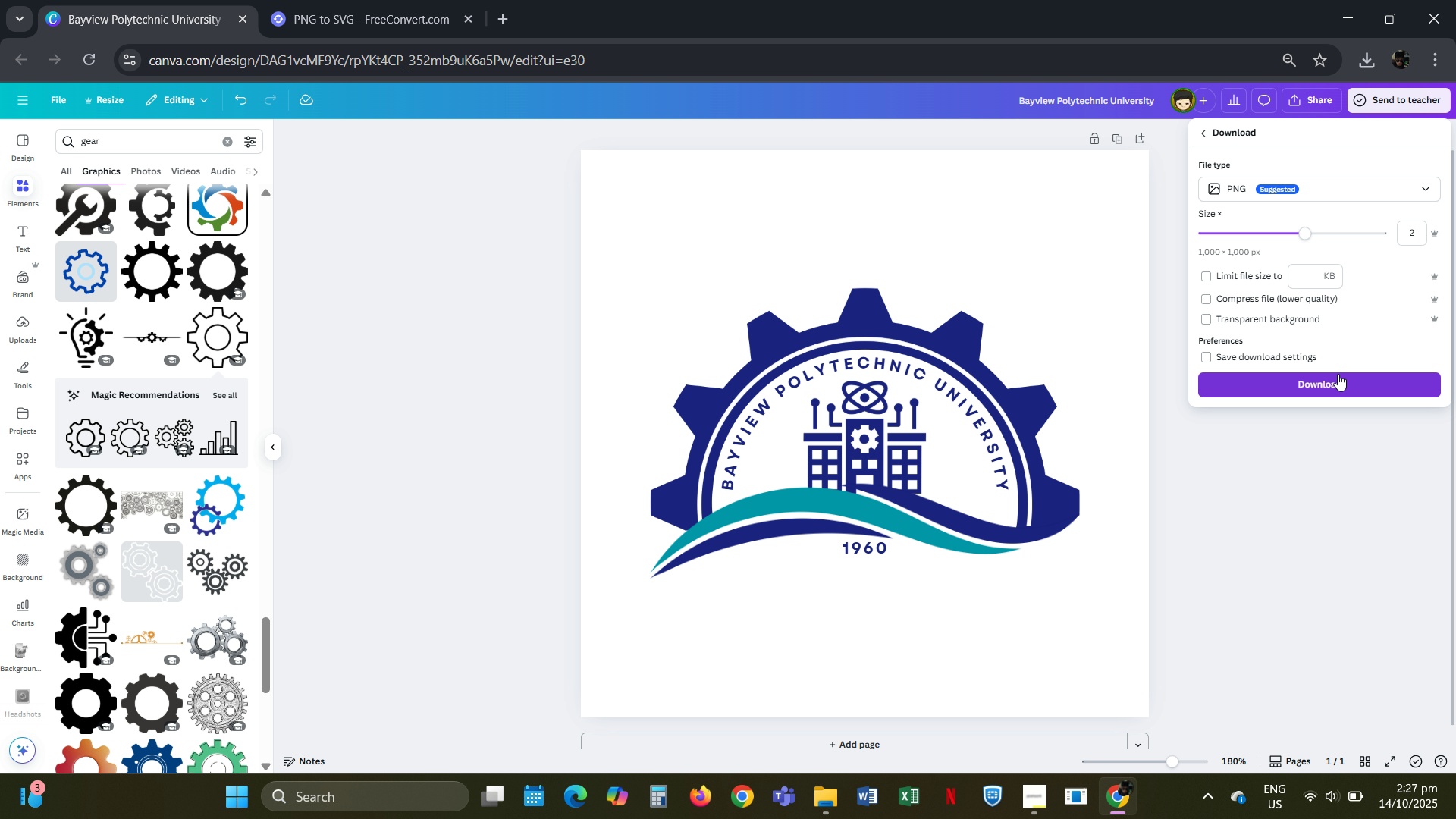 
left_click([1334, 381])
 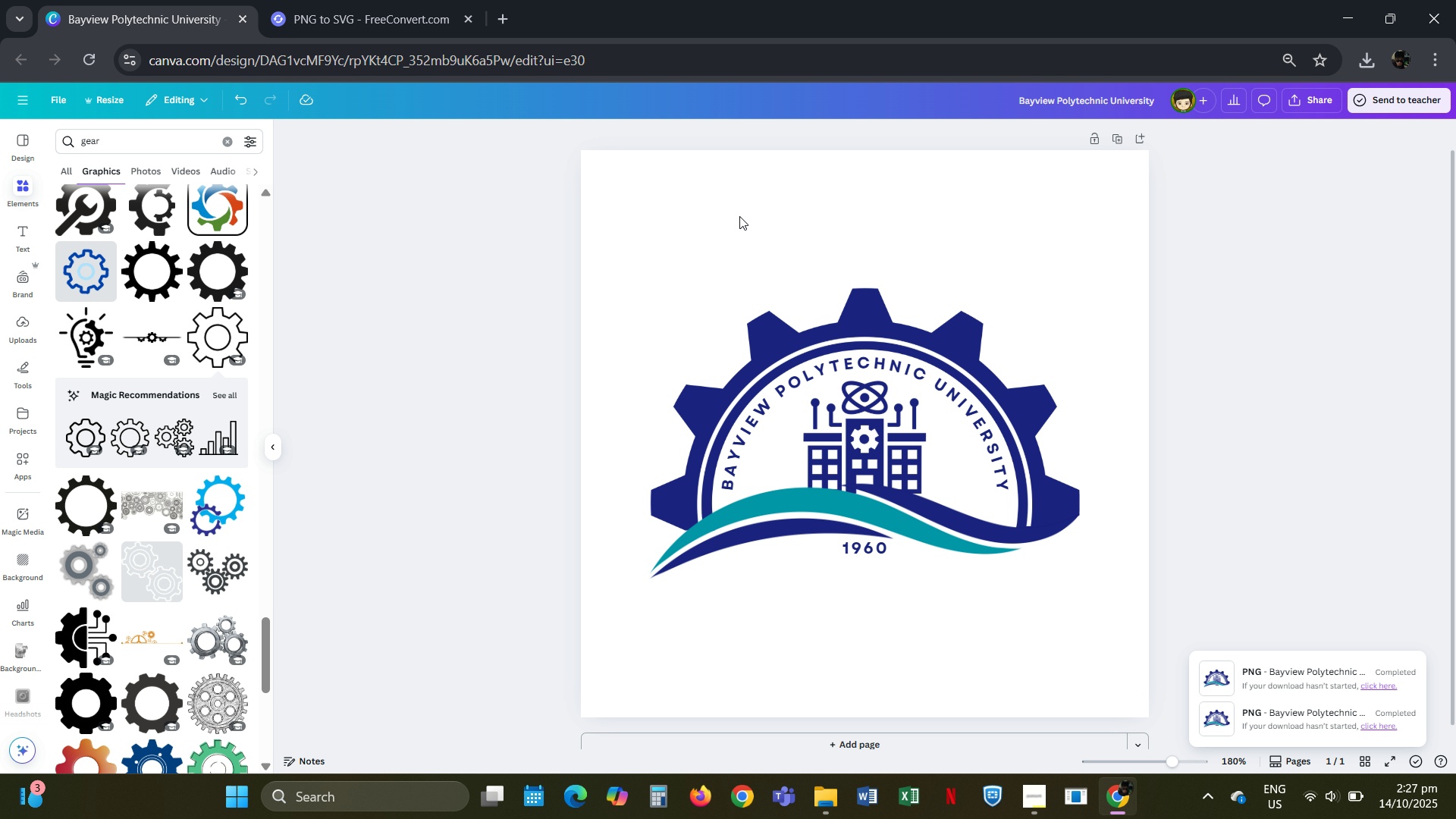 
wait(6.3)
 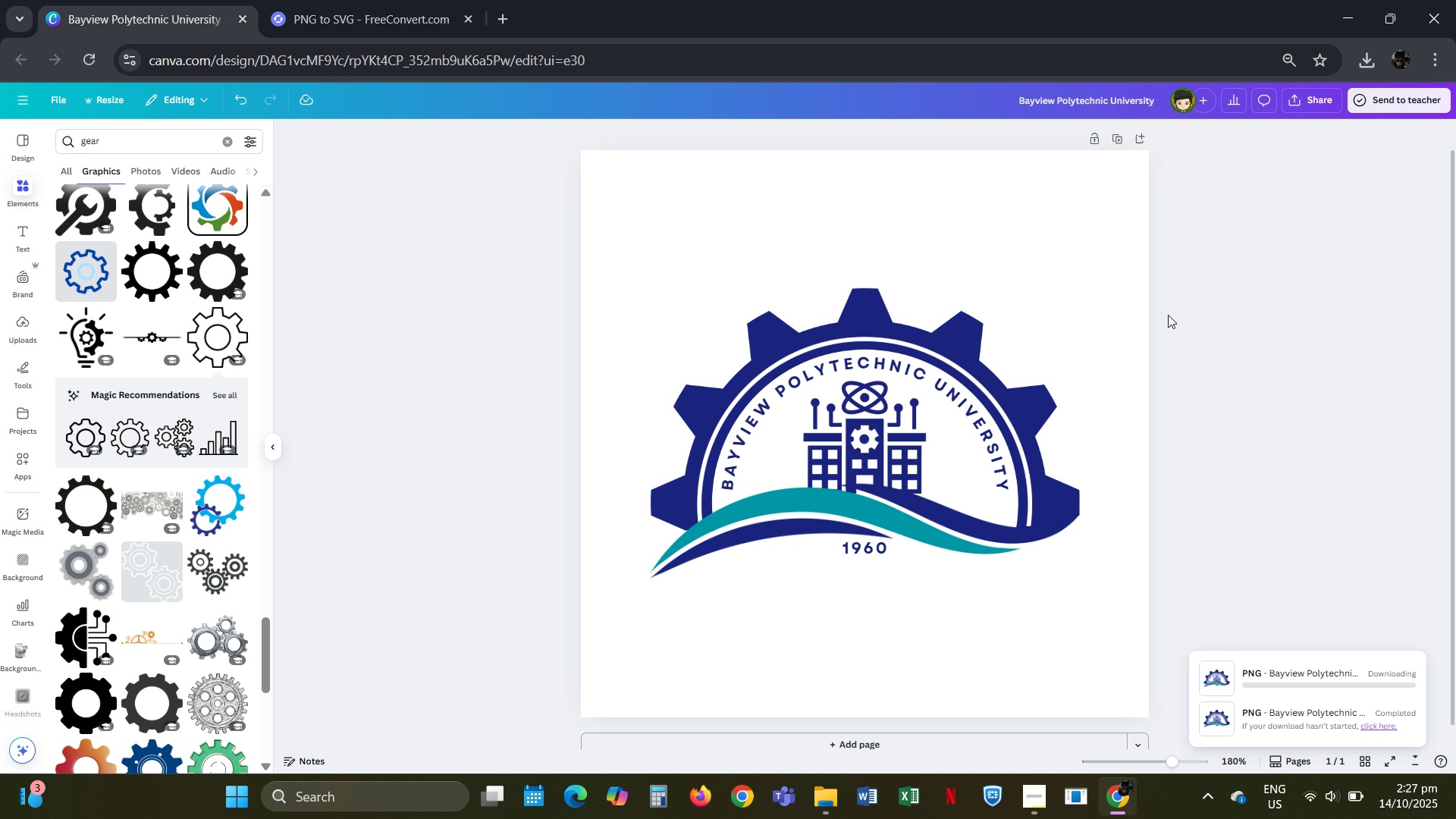 
mouse_move([1077, 54])
 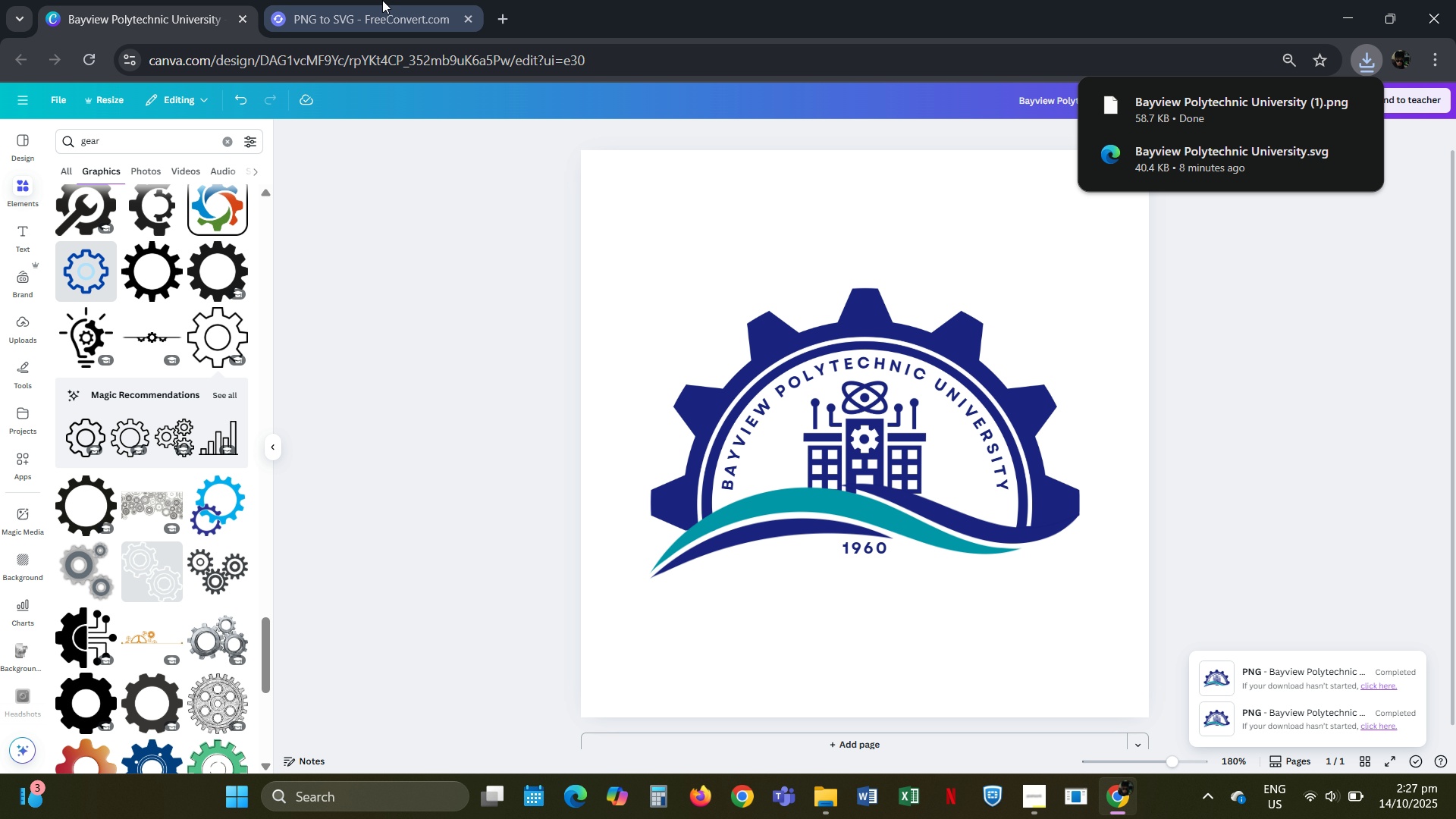 